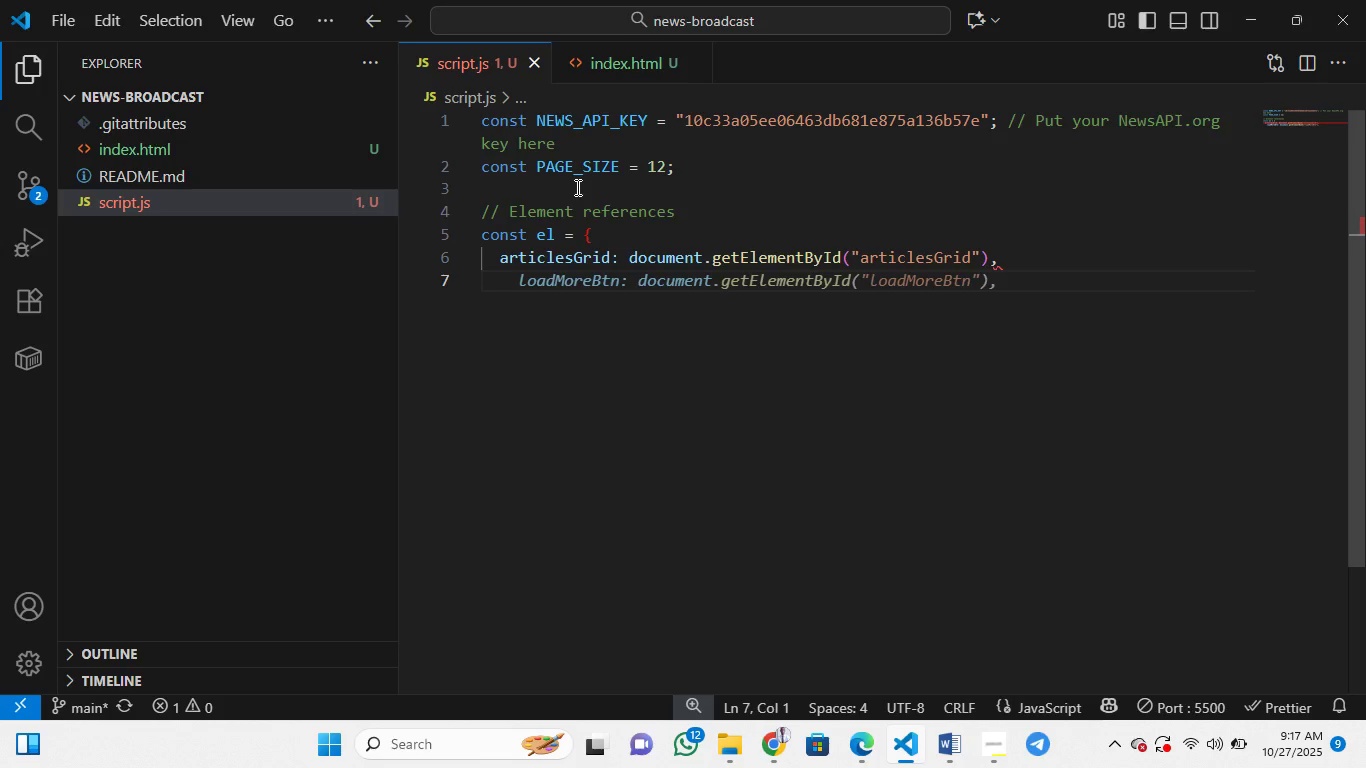 
wait(117.65)
 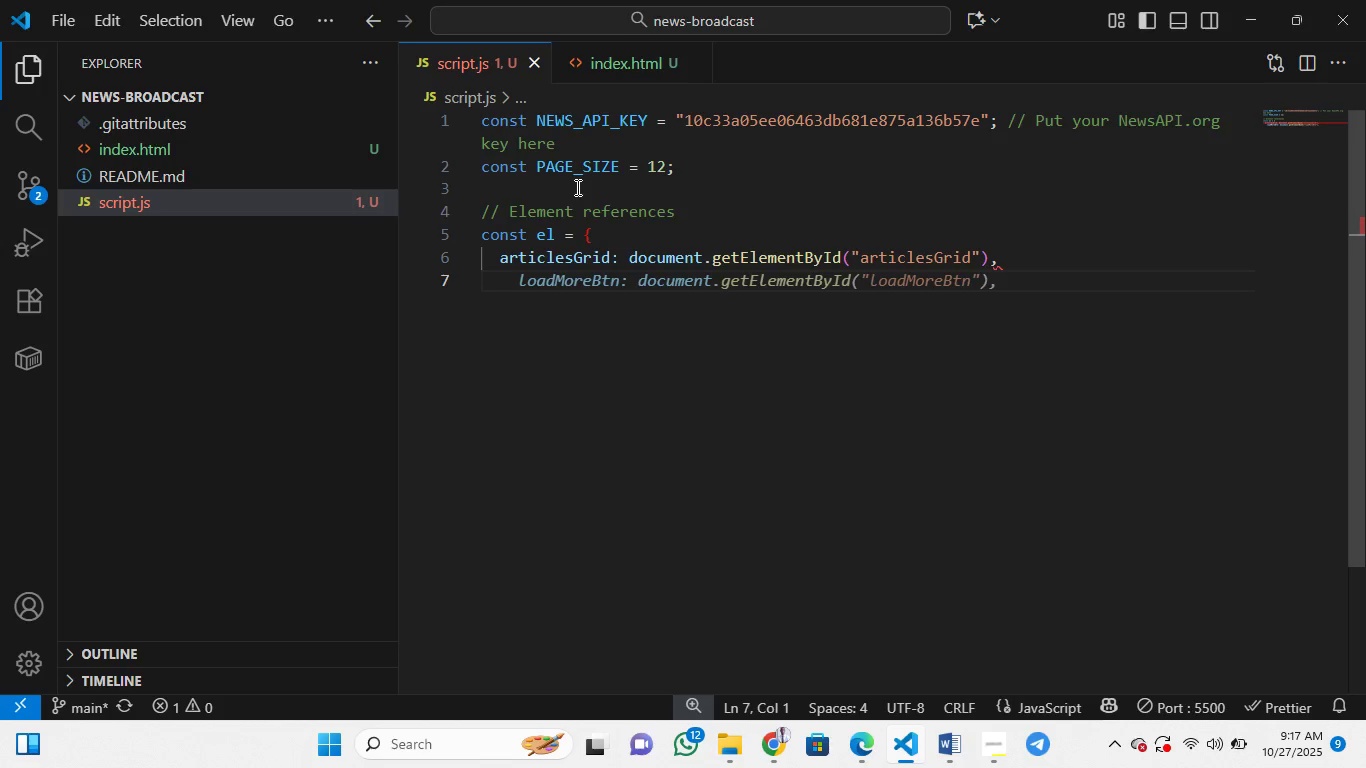 
key(Control+Z)
 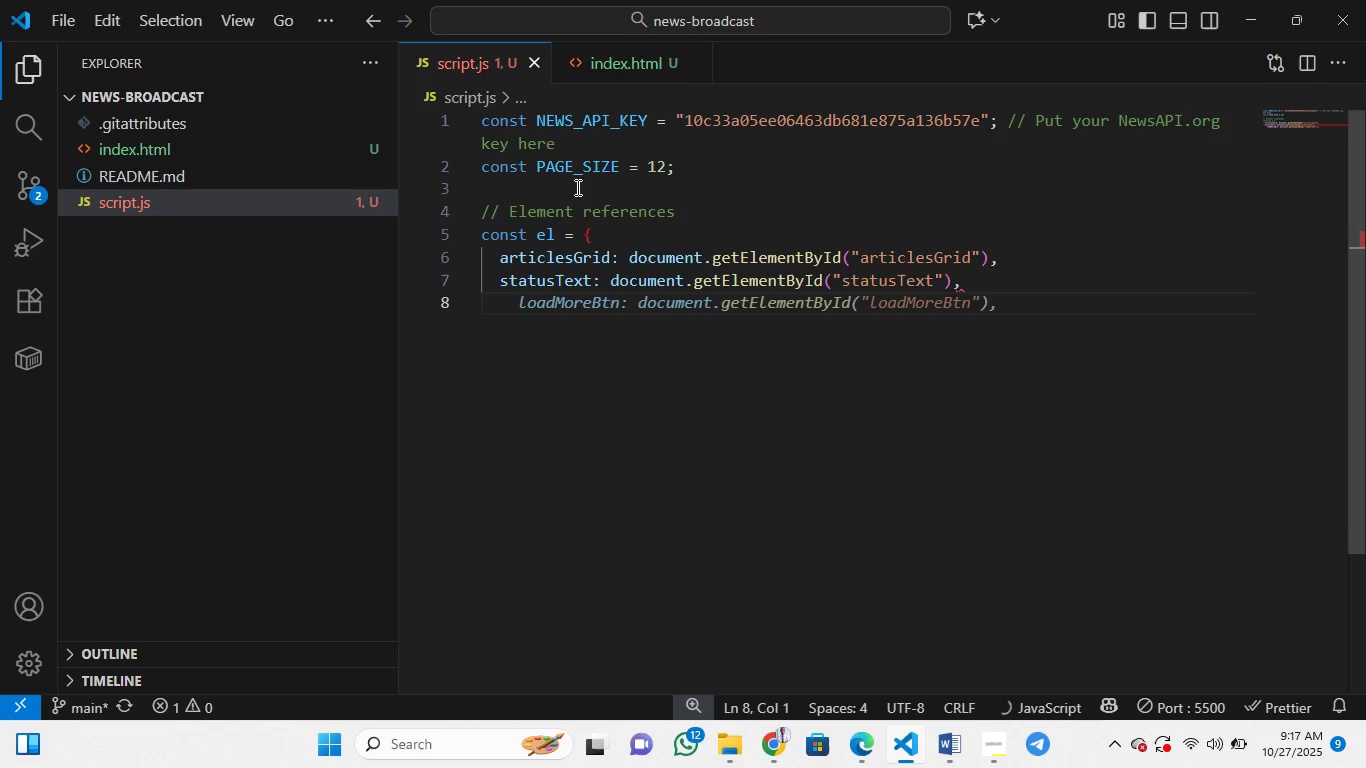 
key(Control+Z)
 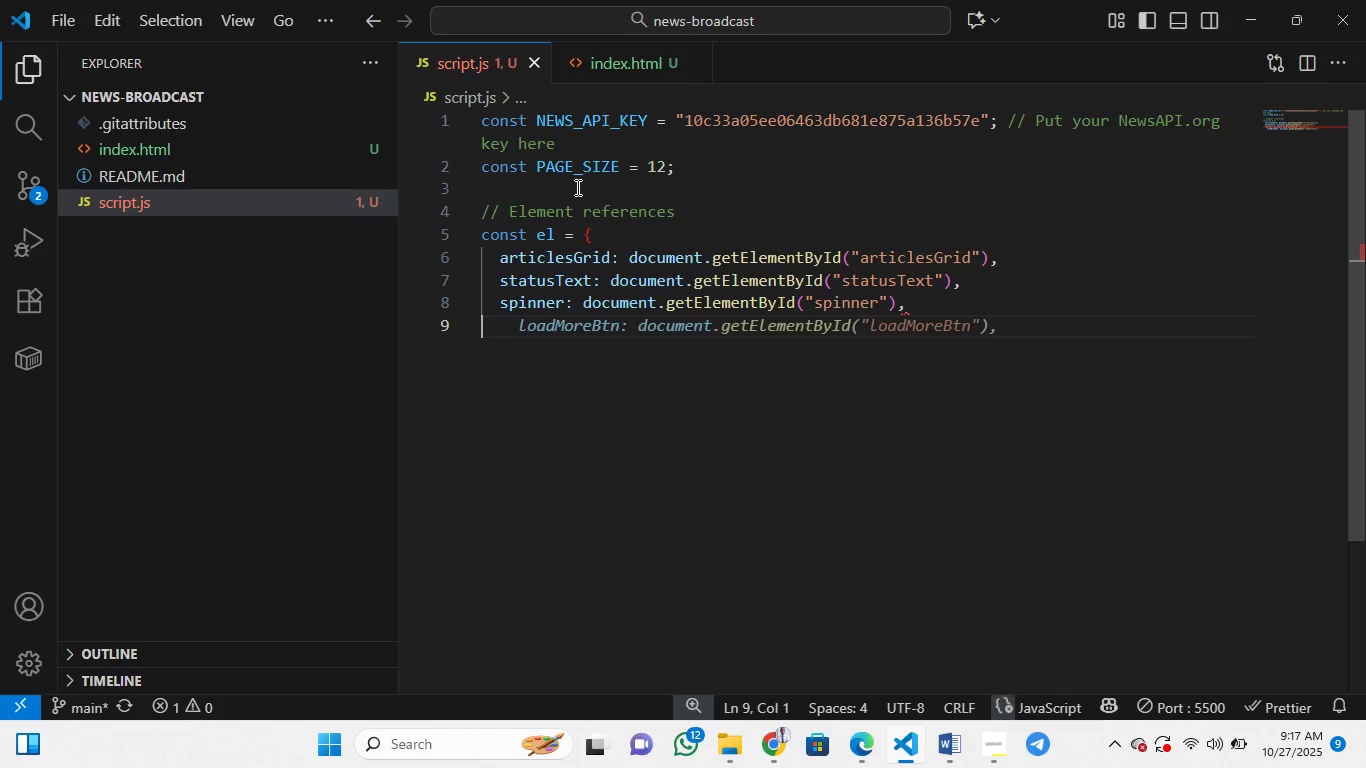 
key(Control+Z)
 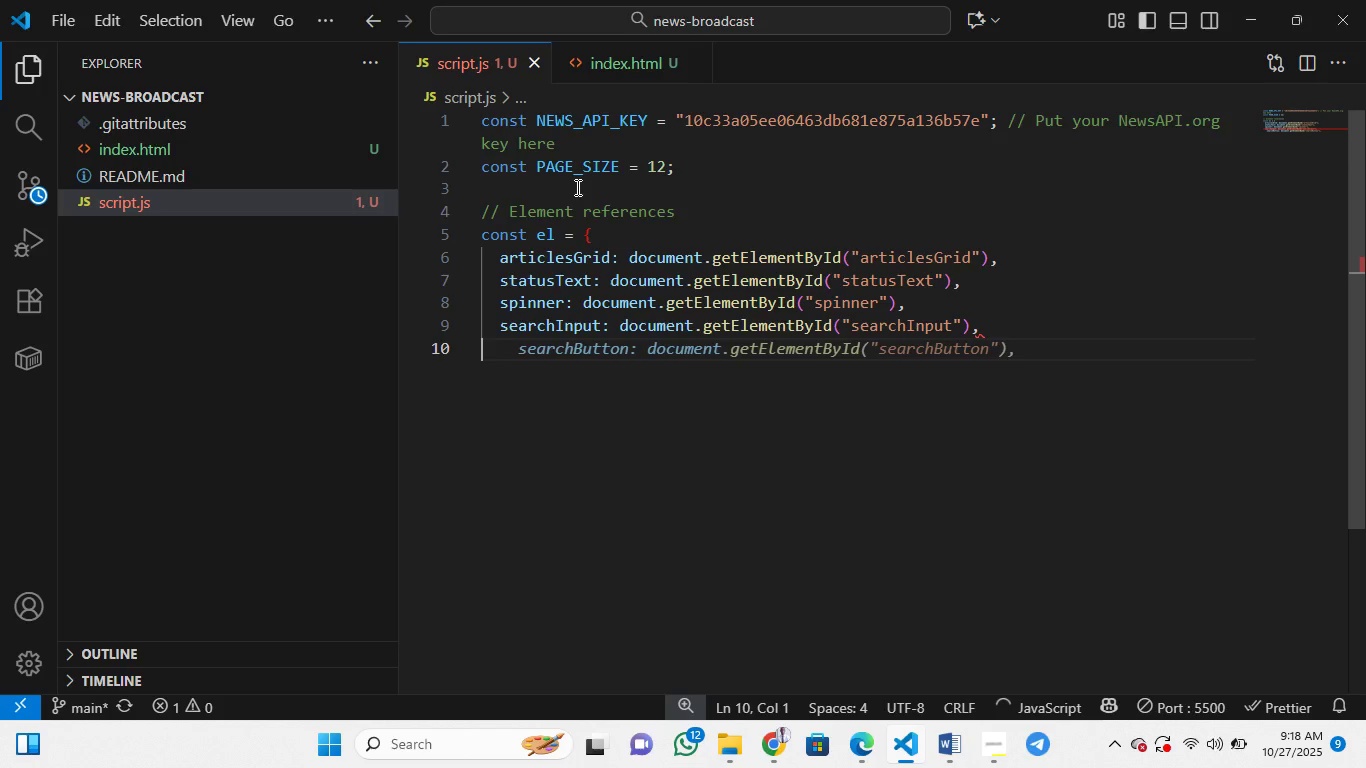 
key(Control+Z)
 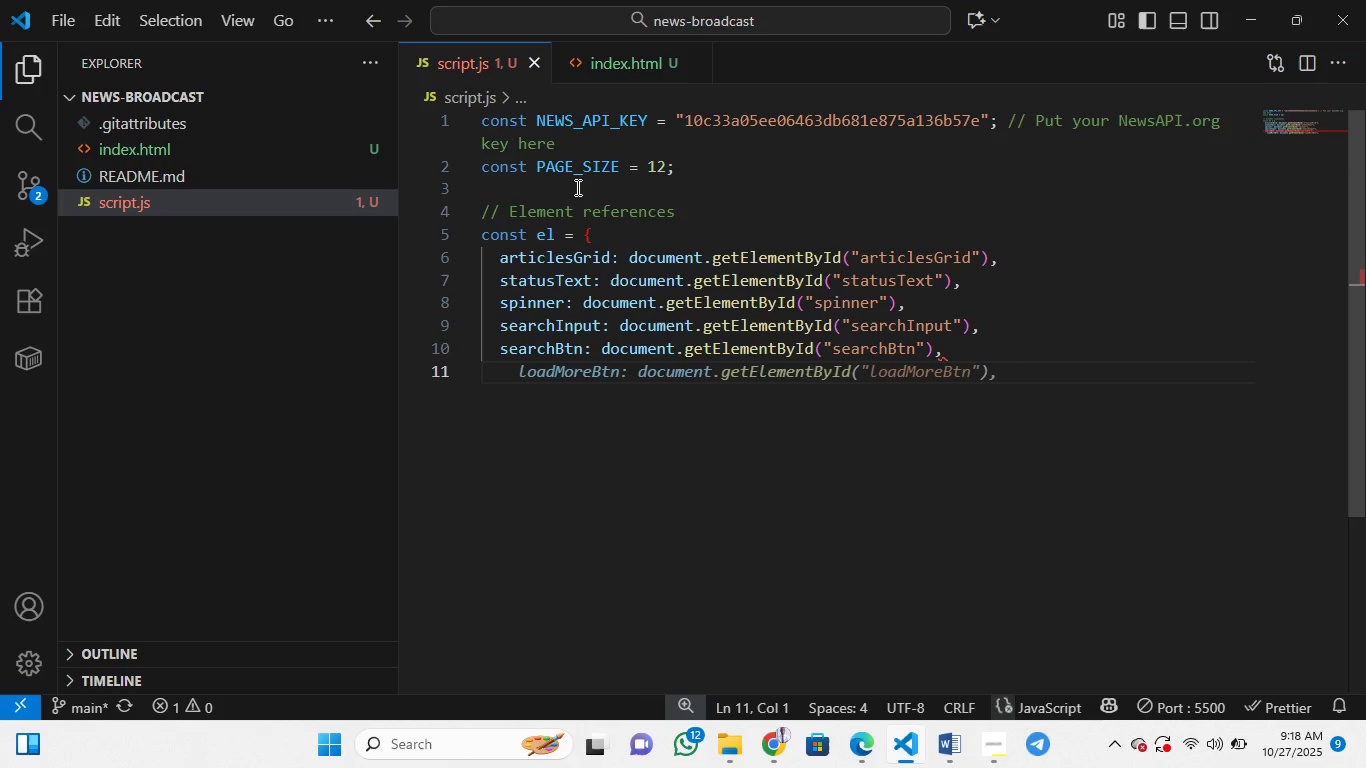 
key(Control+Z)
 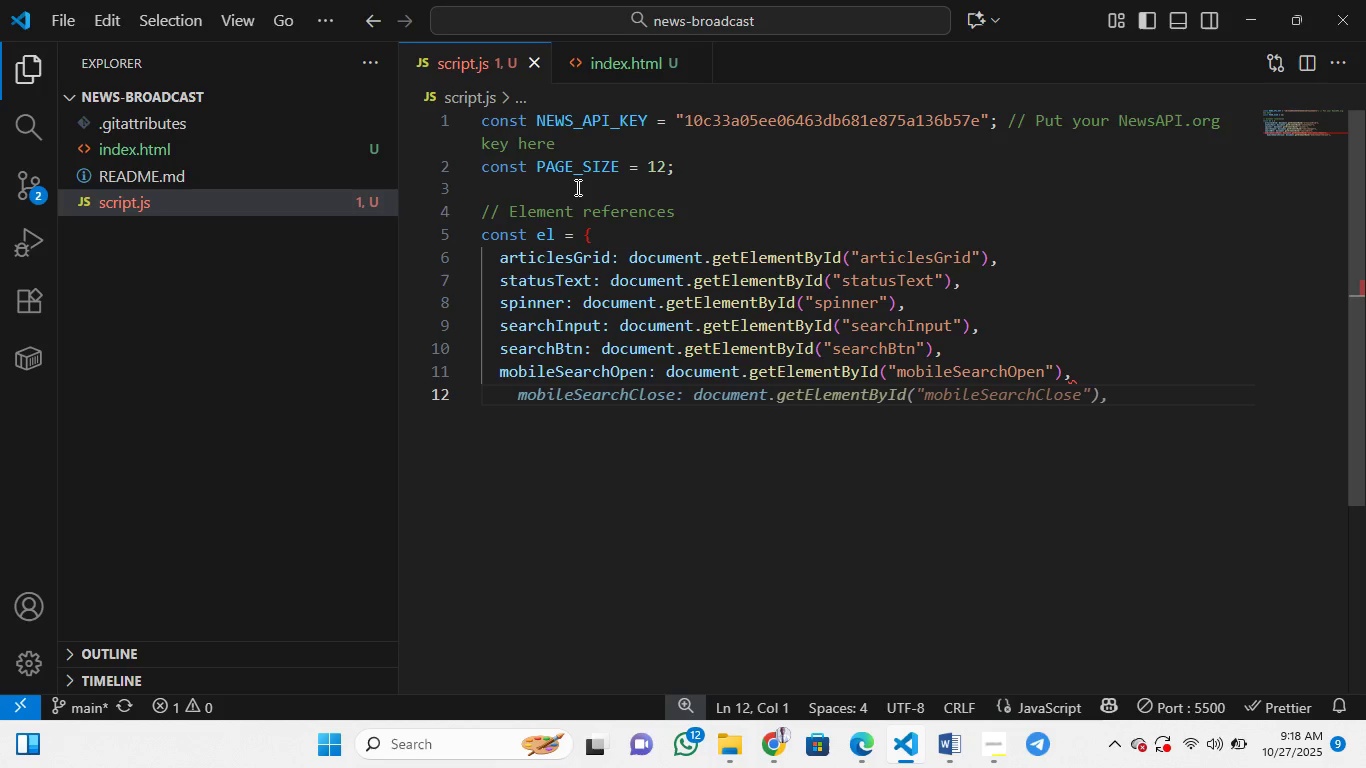 
key(Control+Z)
 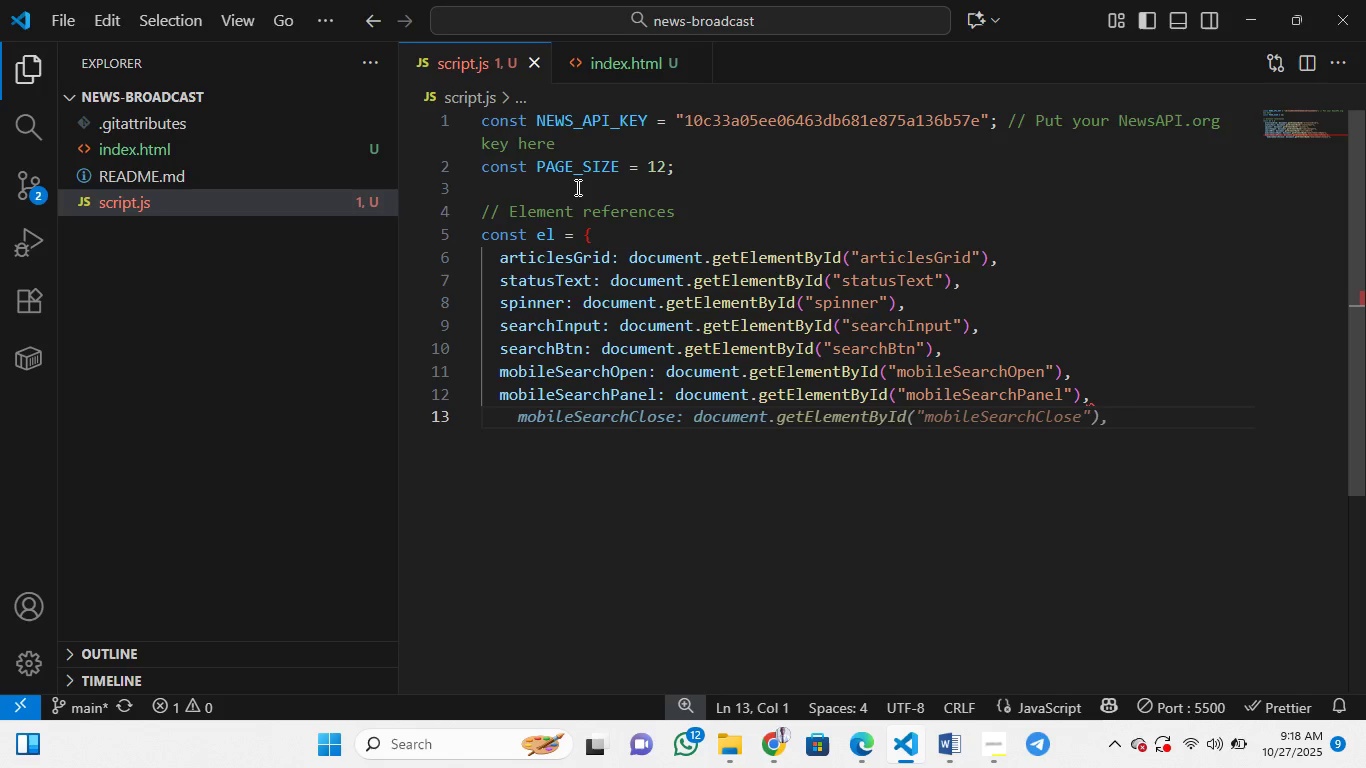 
key(Control+Z)
 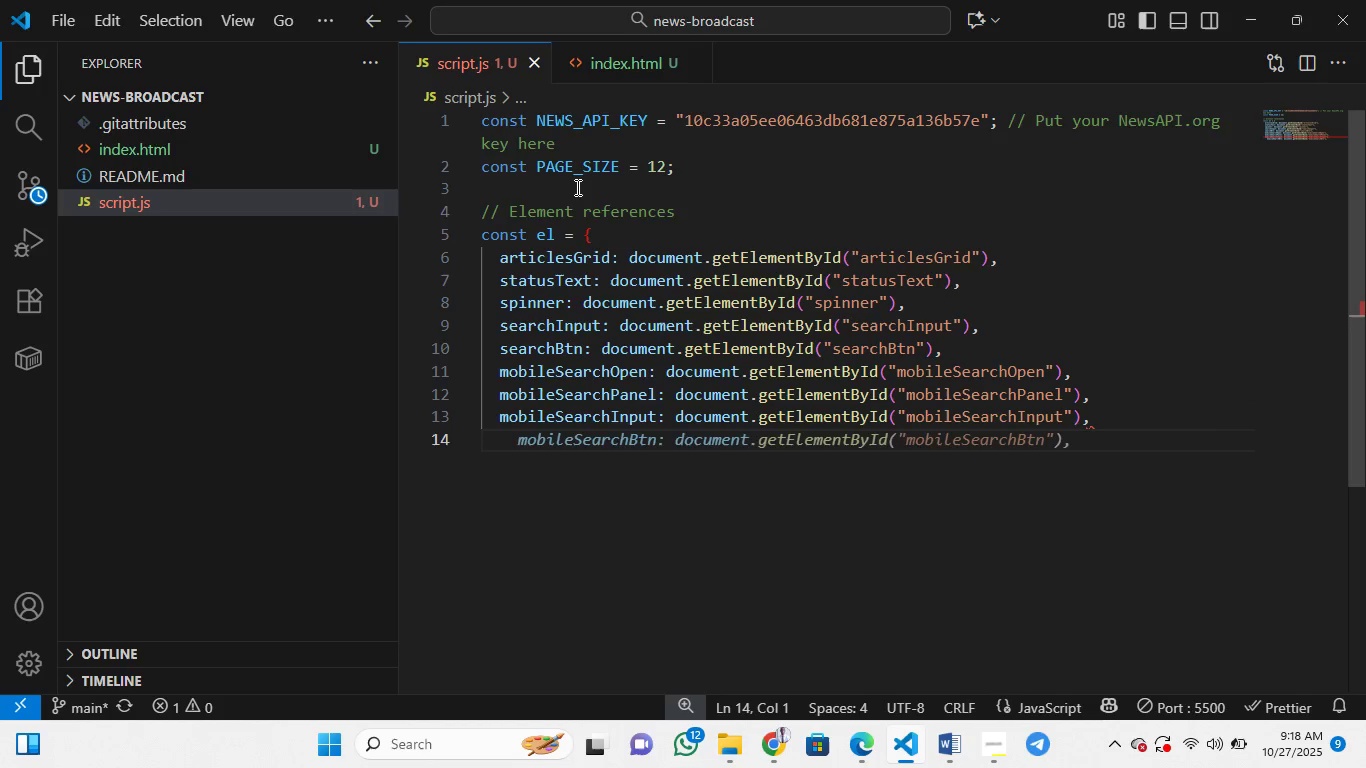 
key(Control+Z)
 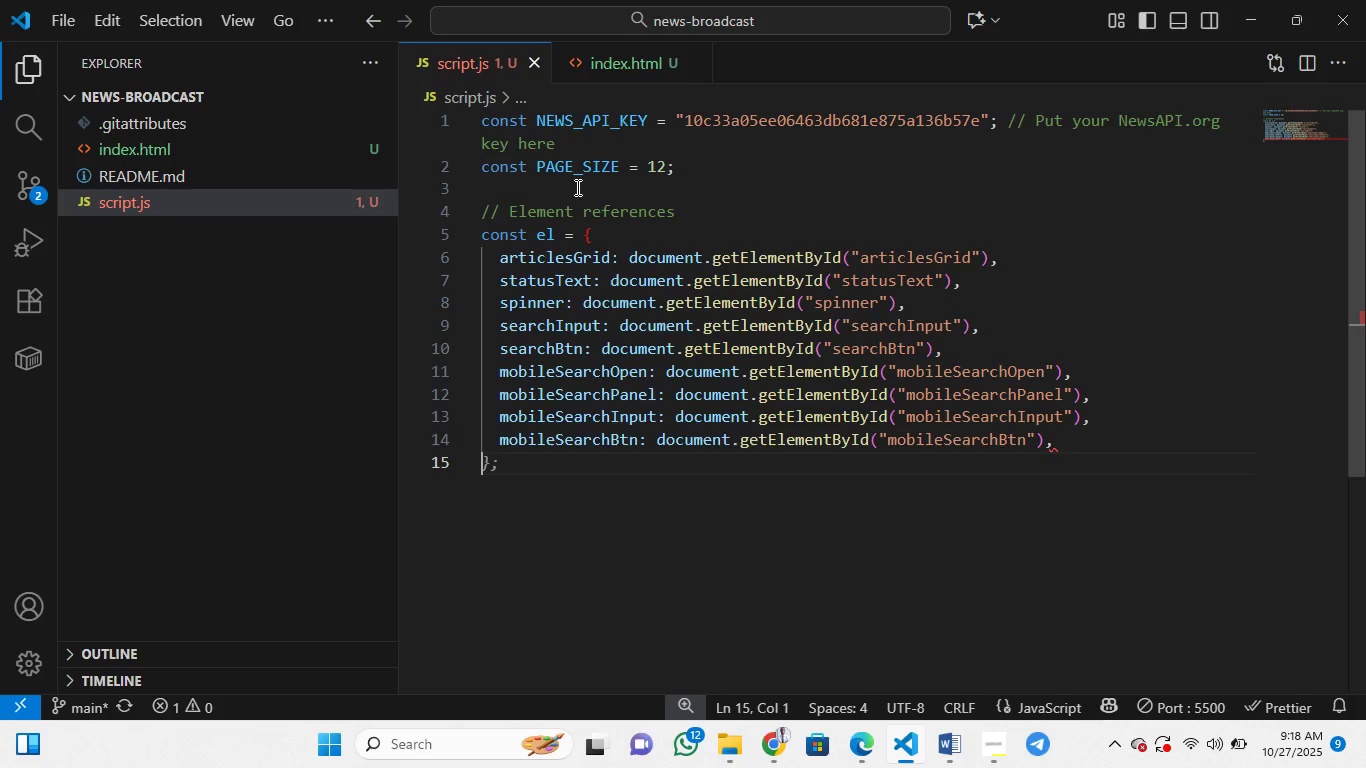 
key(Control+Z)
 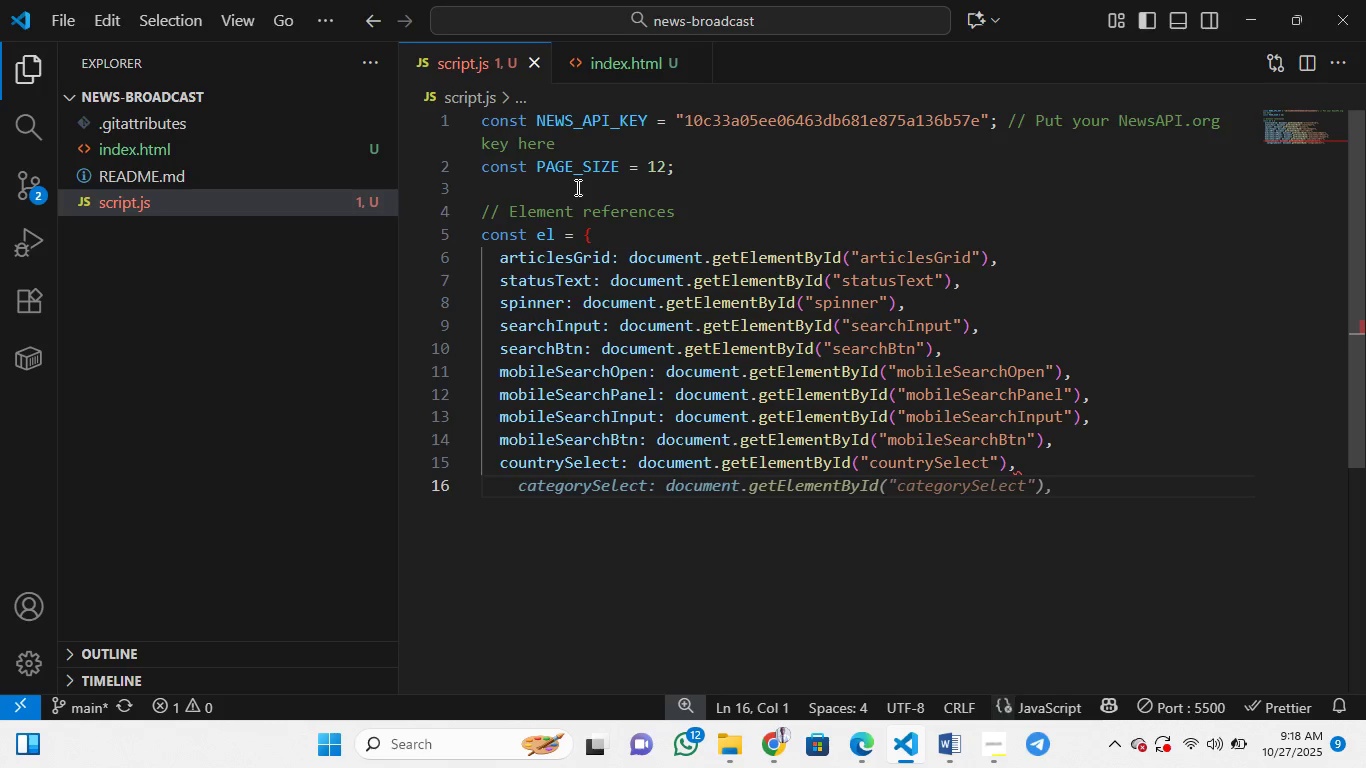 
key(Control+Z)
 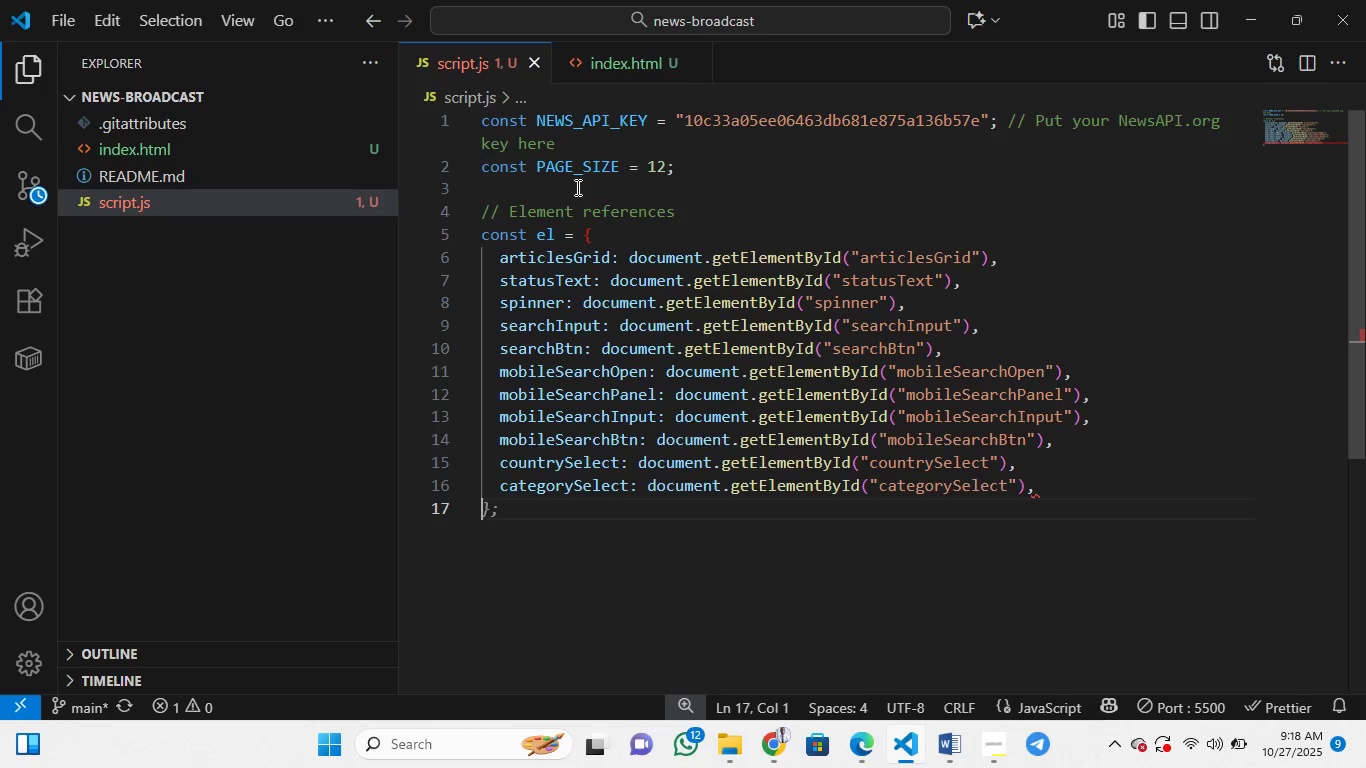 
wait(12.05)
 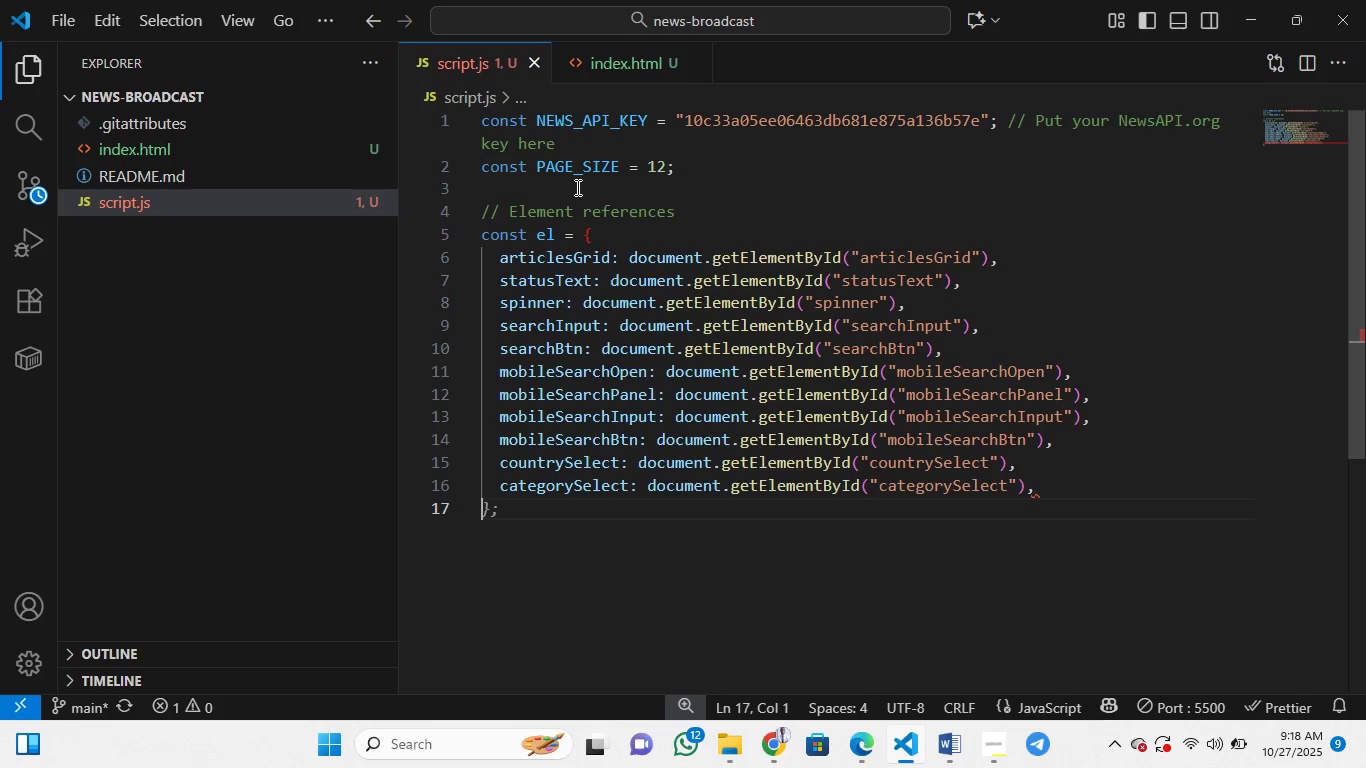 
key(Control+Z)
 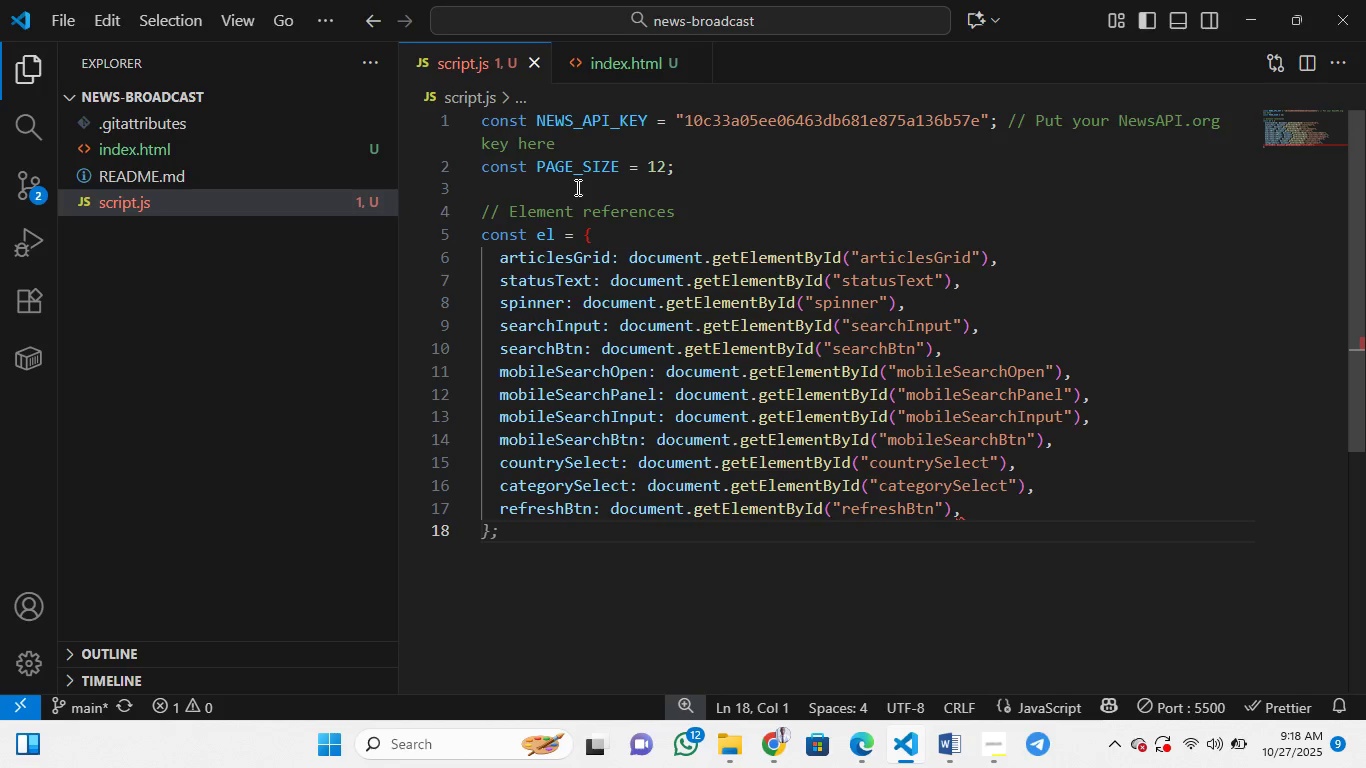 
key(Control+Z)
 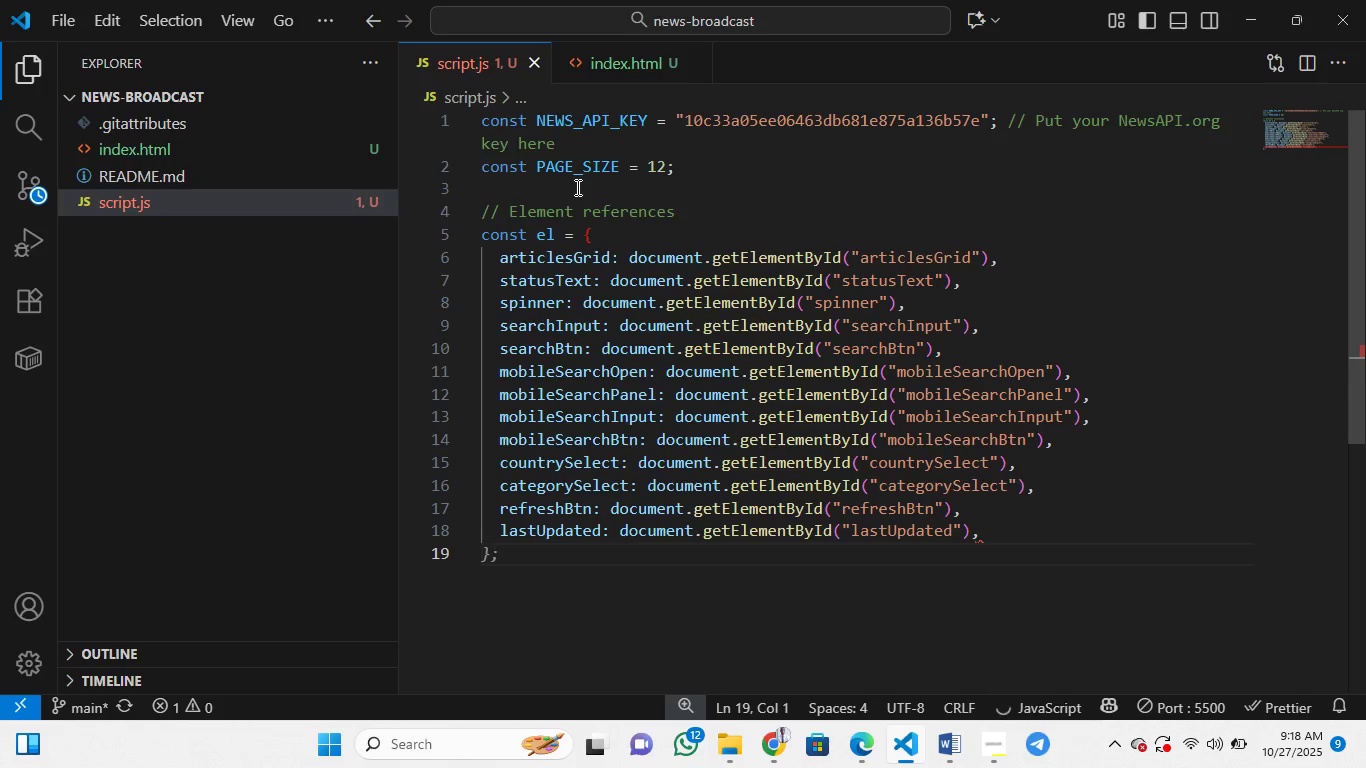 
key(Control+Z)
 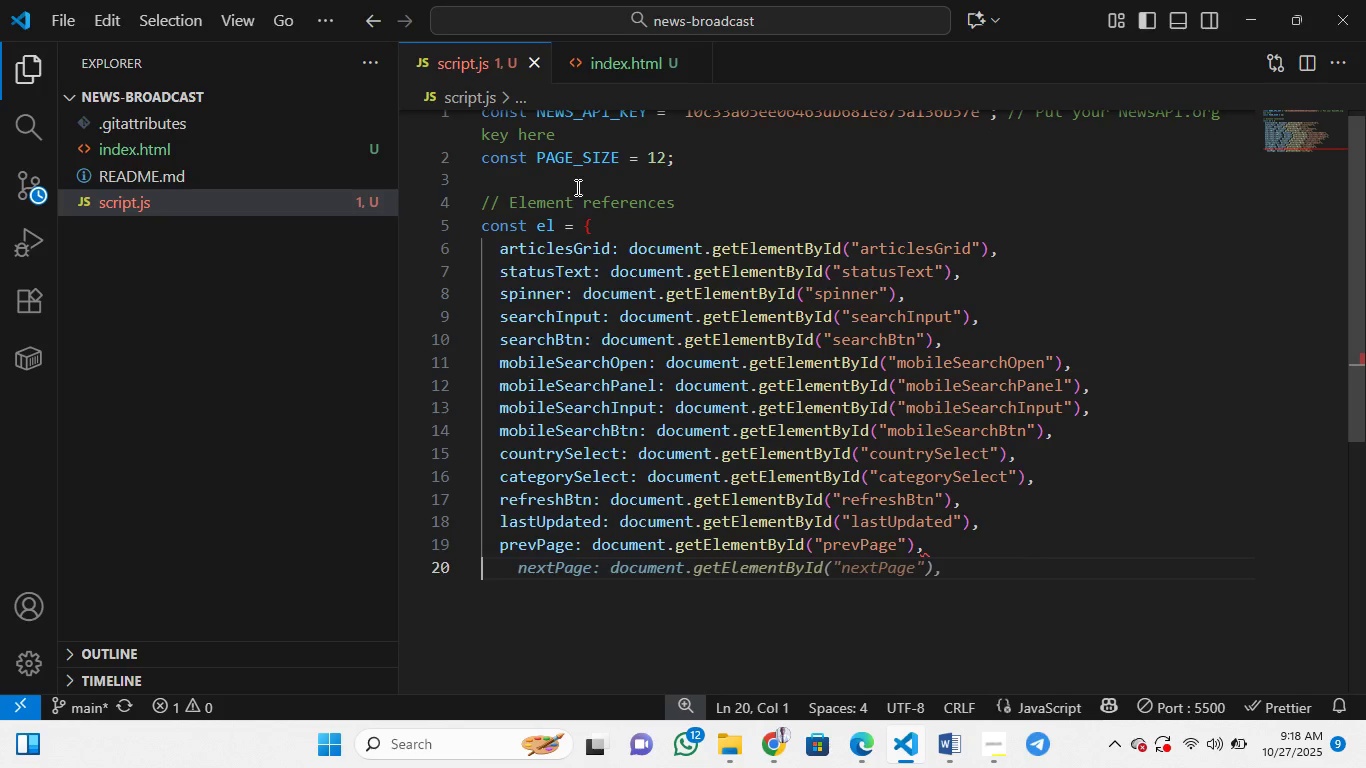 
key(Control+Z)
 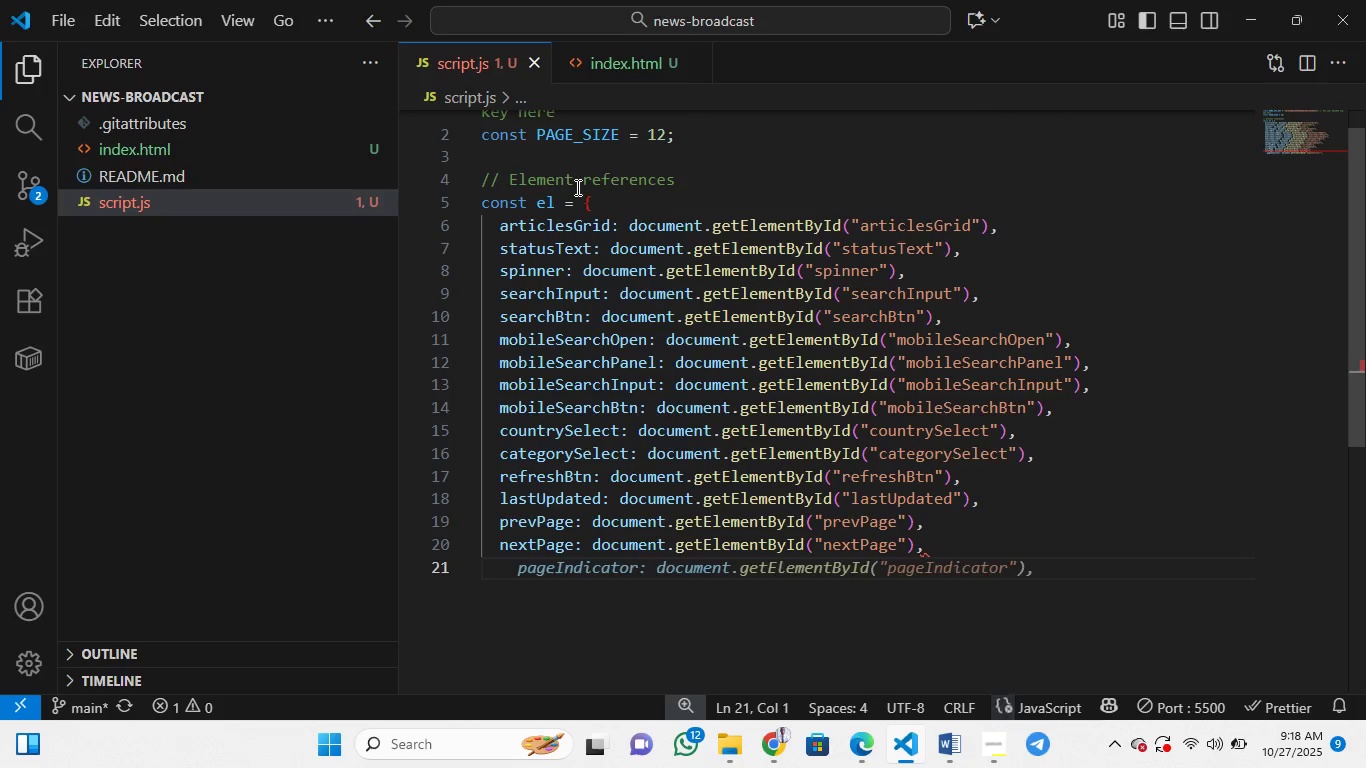 
key(Control+Z)
 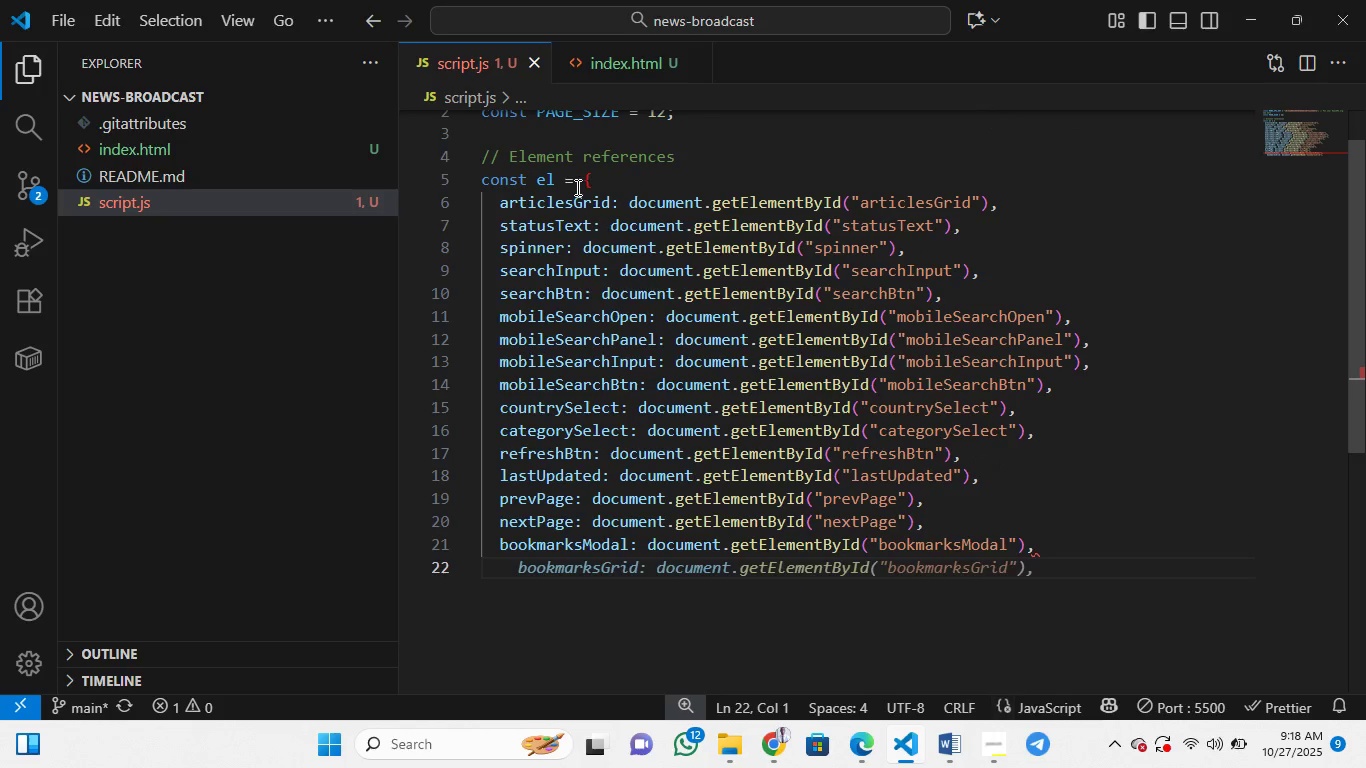 
key(Control+Z)
 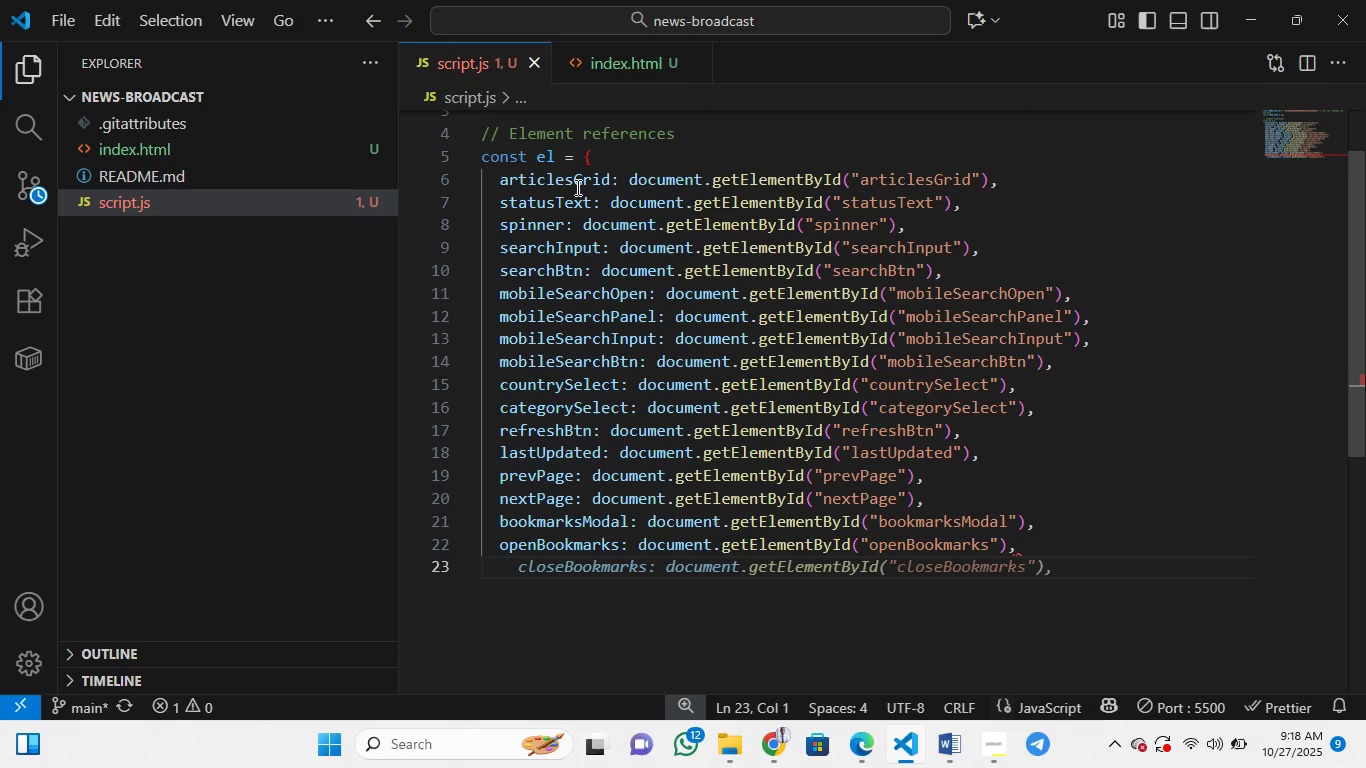 
key(Control+Z)
 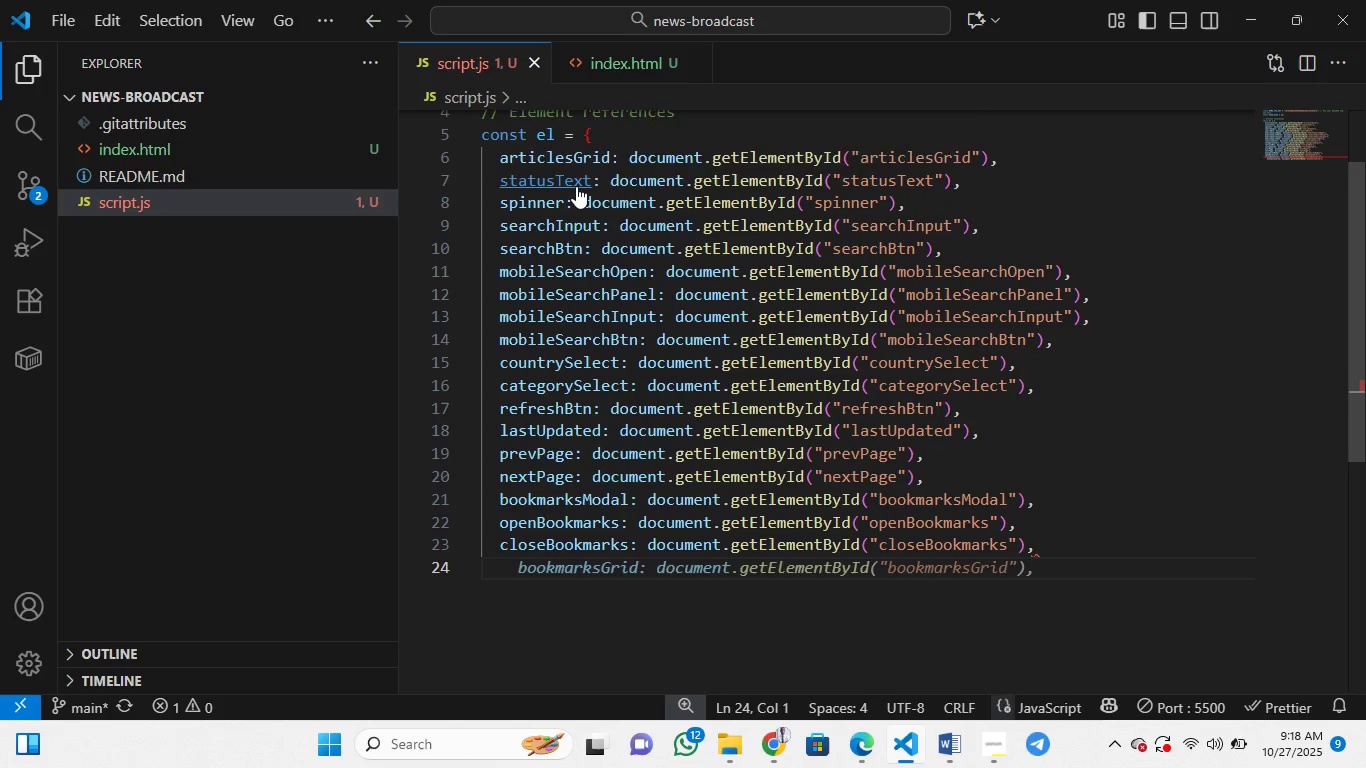 
key(Control+Z)
 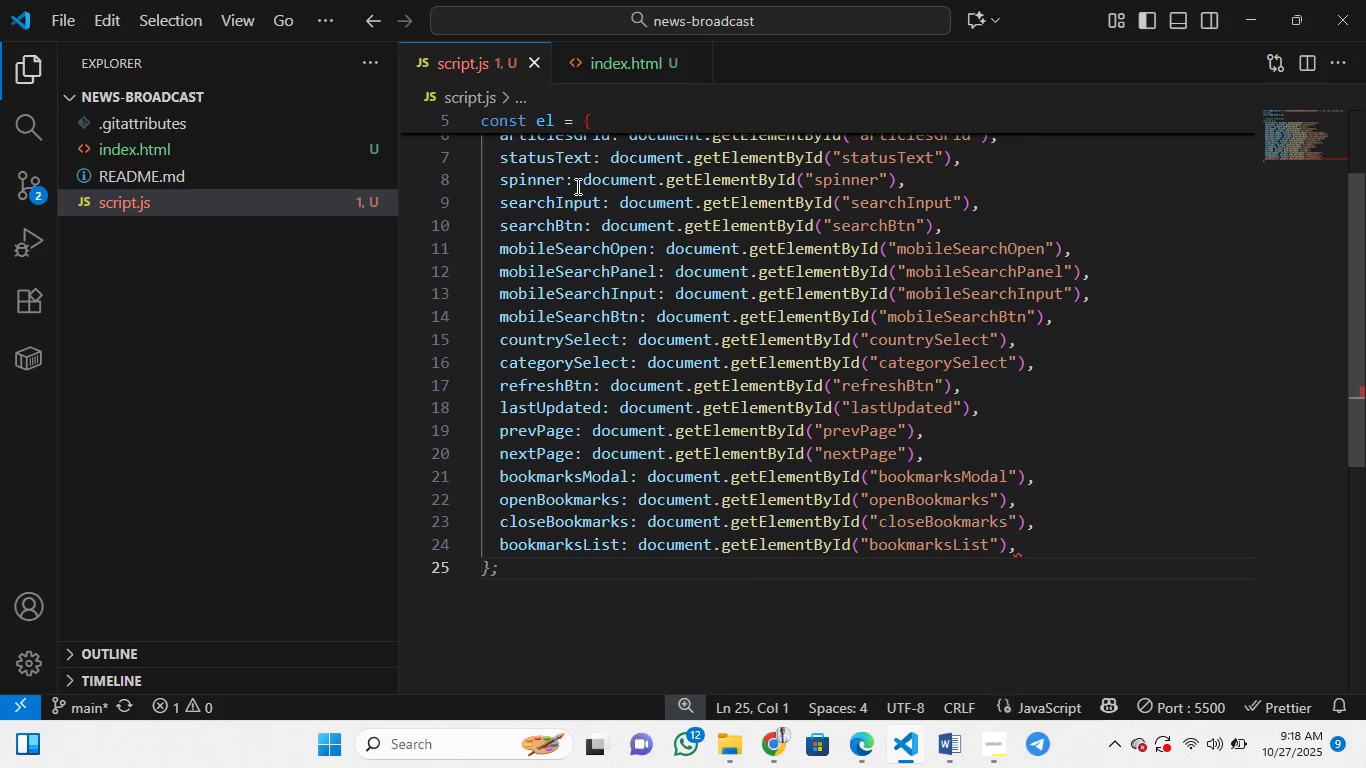 
key(Control+Z)
 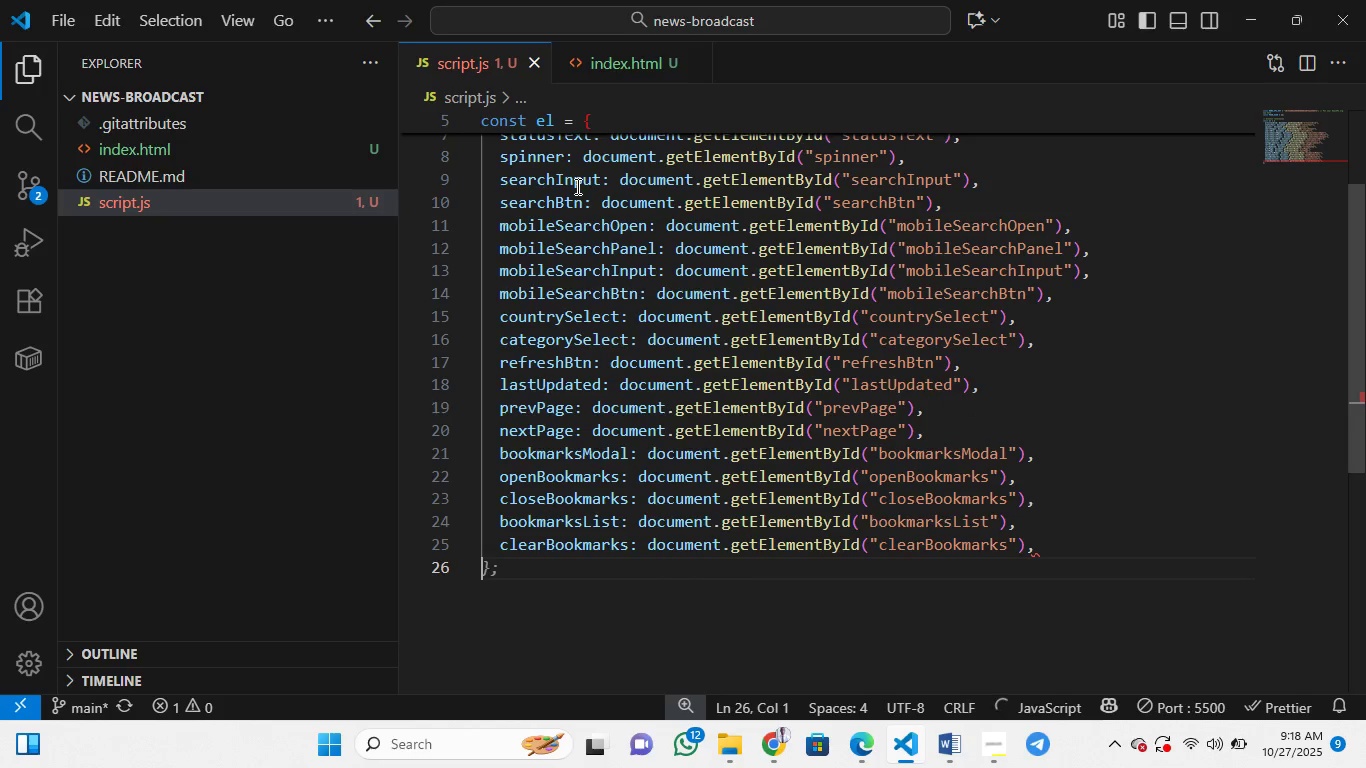 
key(Control+Z)
 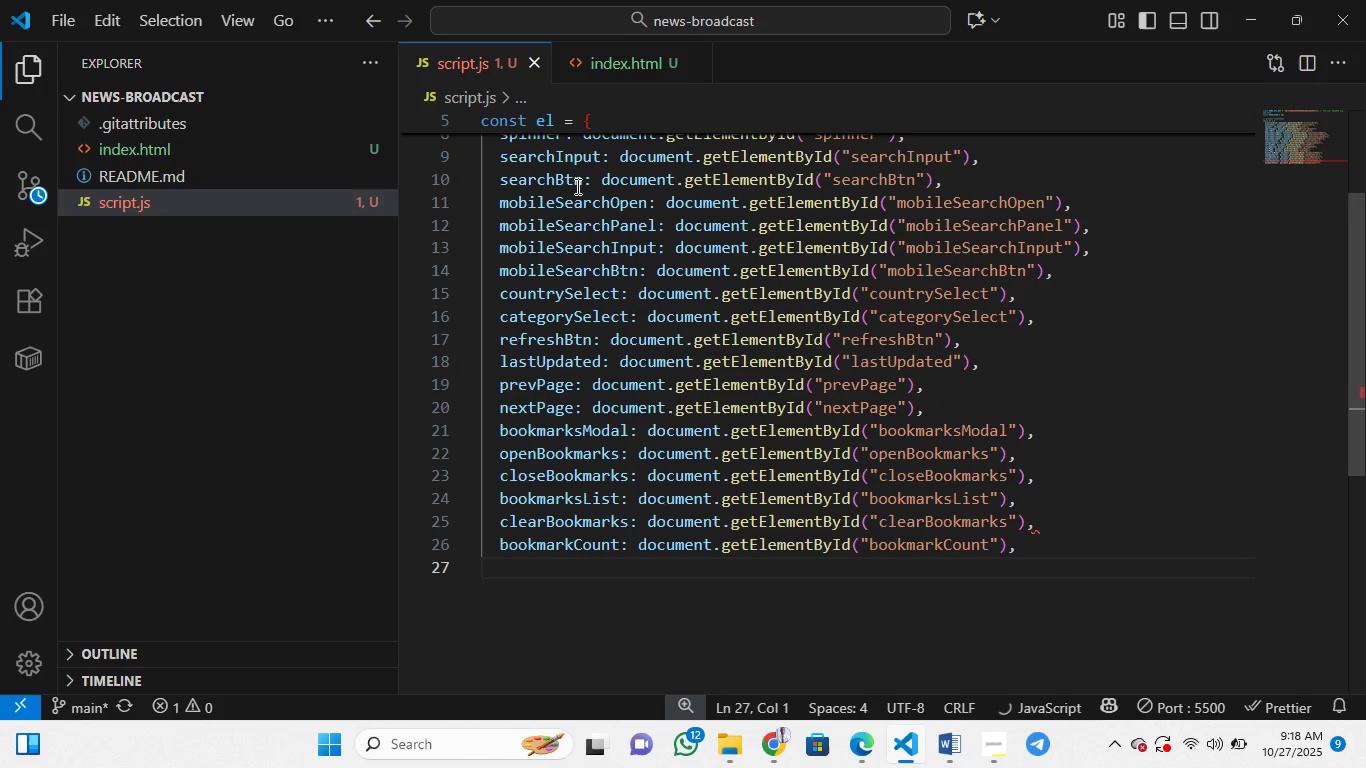 
key(Control+Z)
 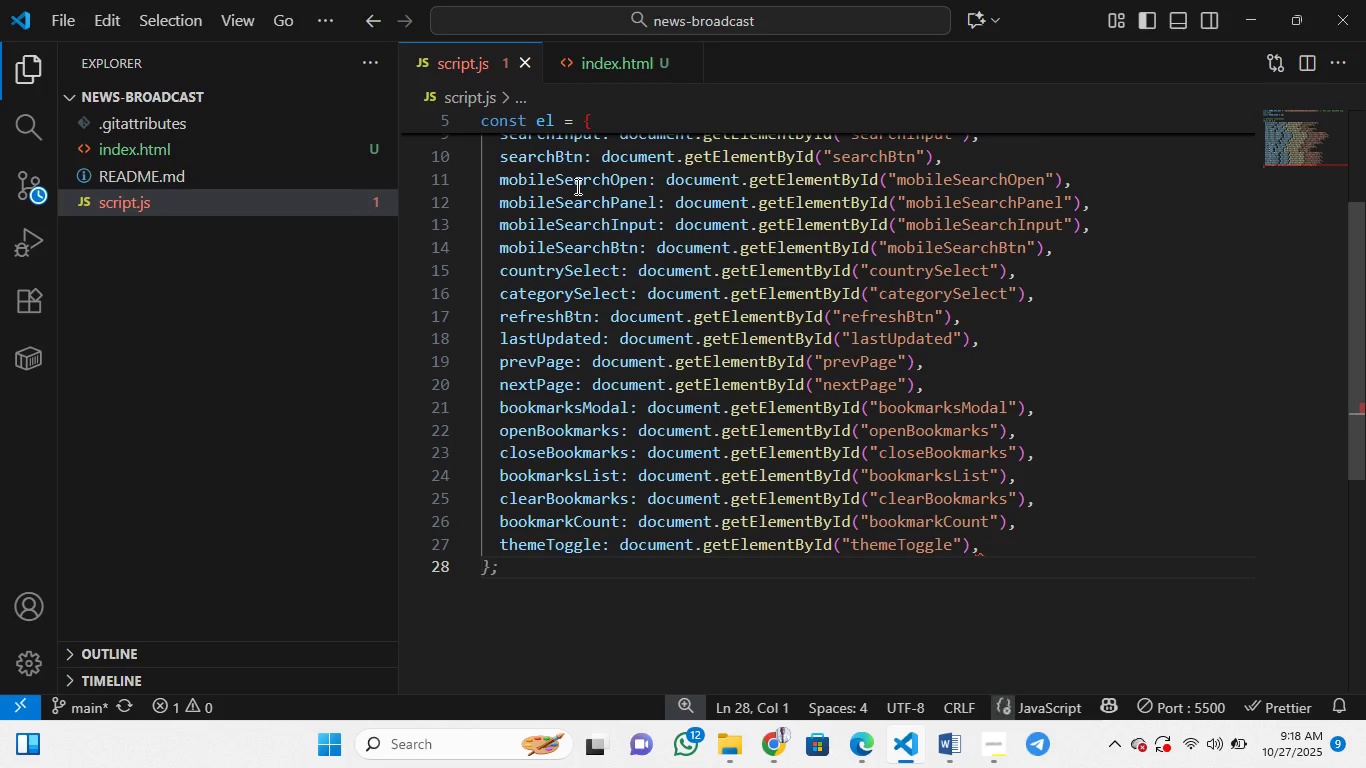 
key(Control+Z)
 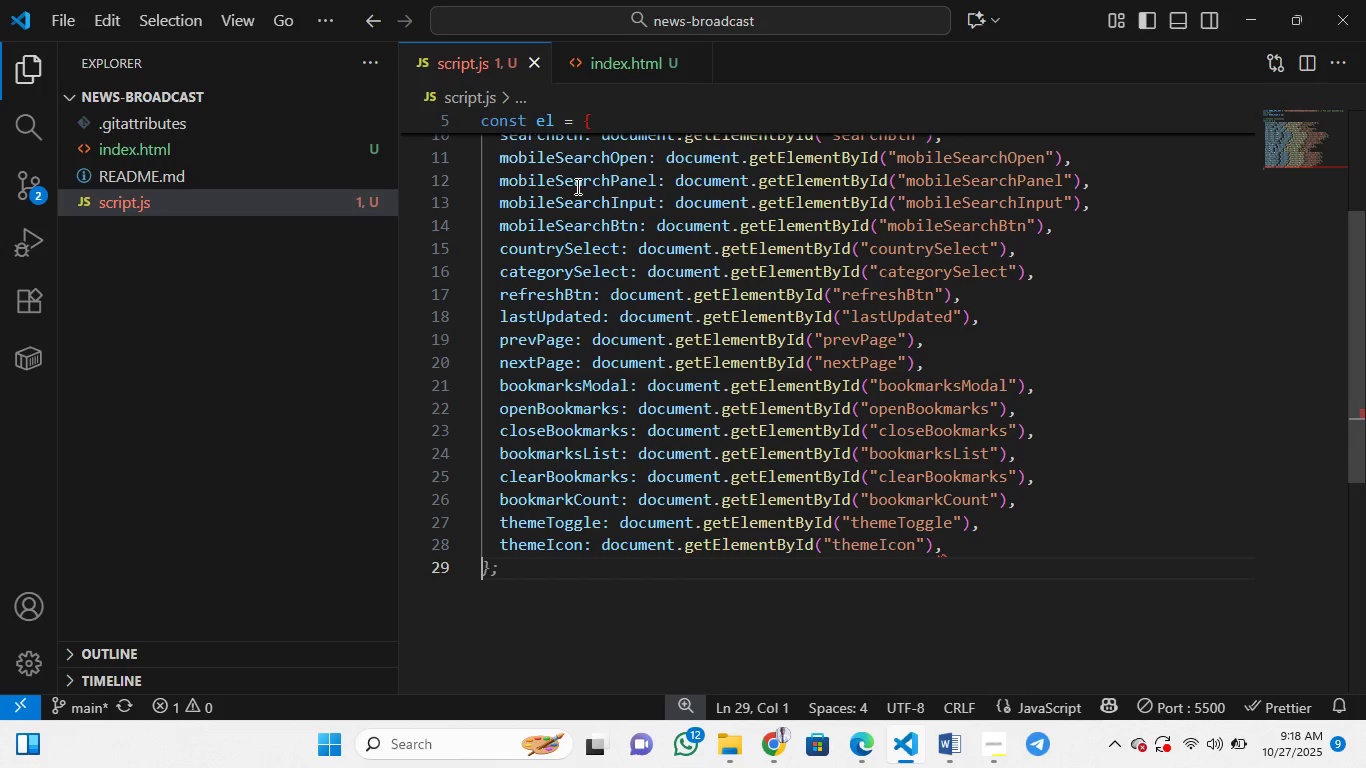 
key(Control+Z)
 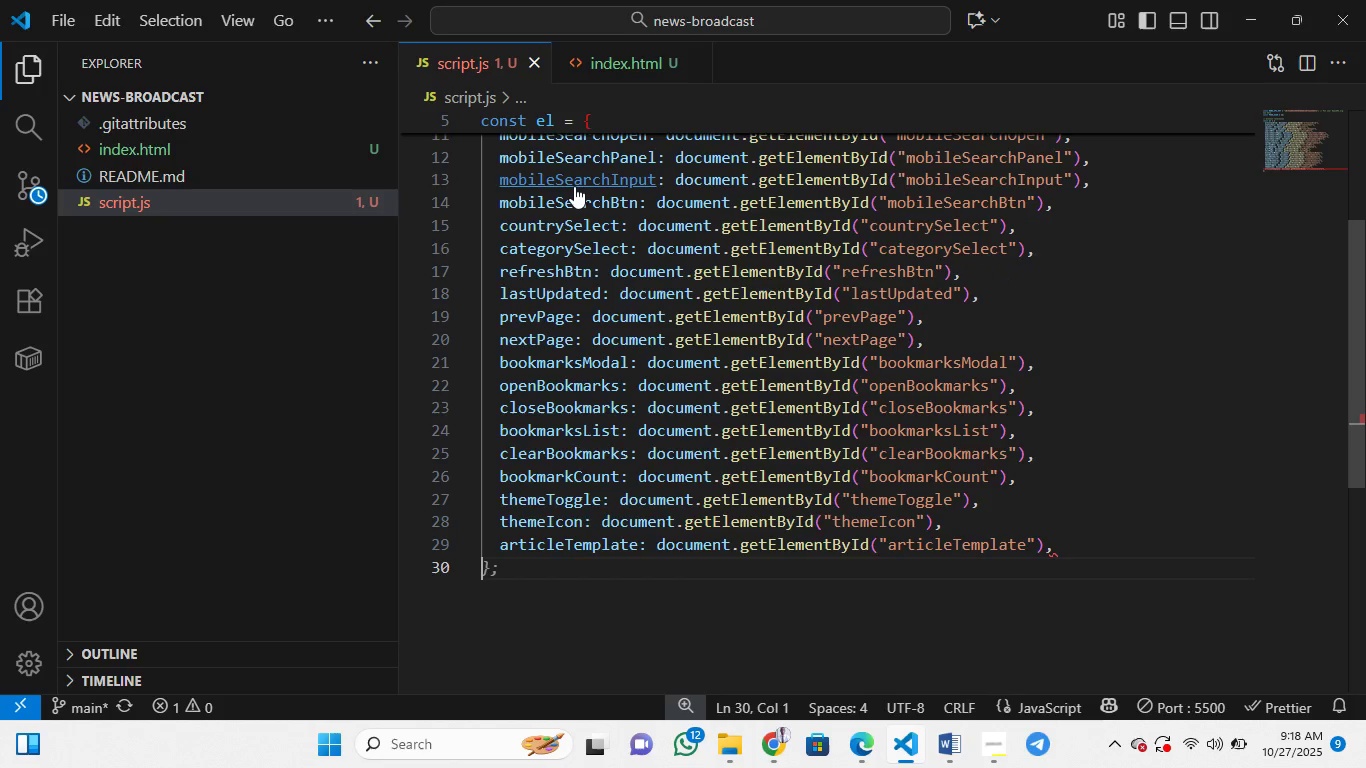 
key(Control+Z)
 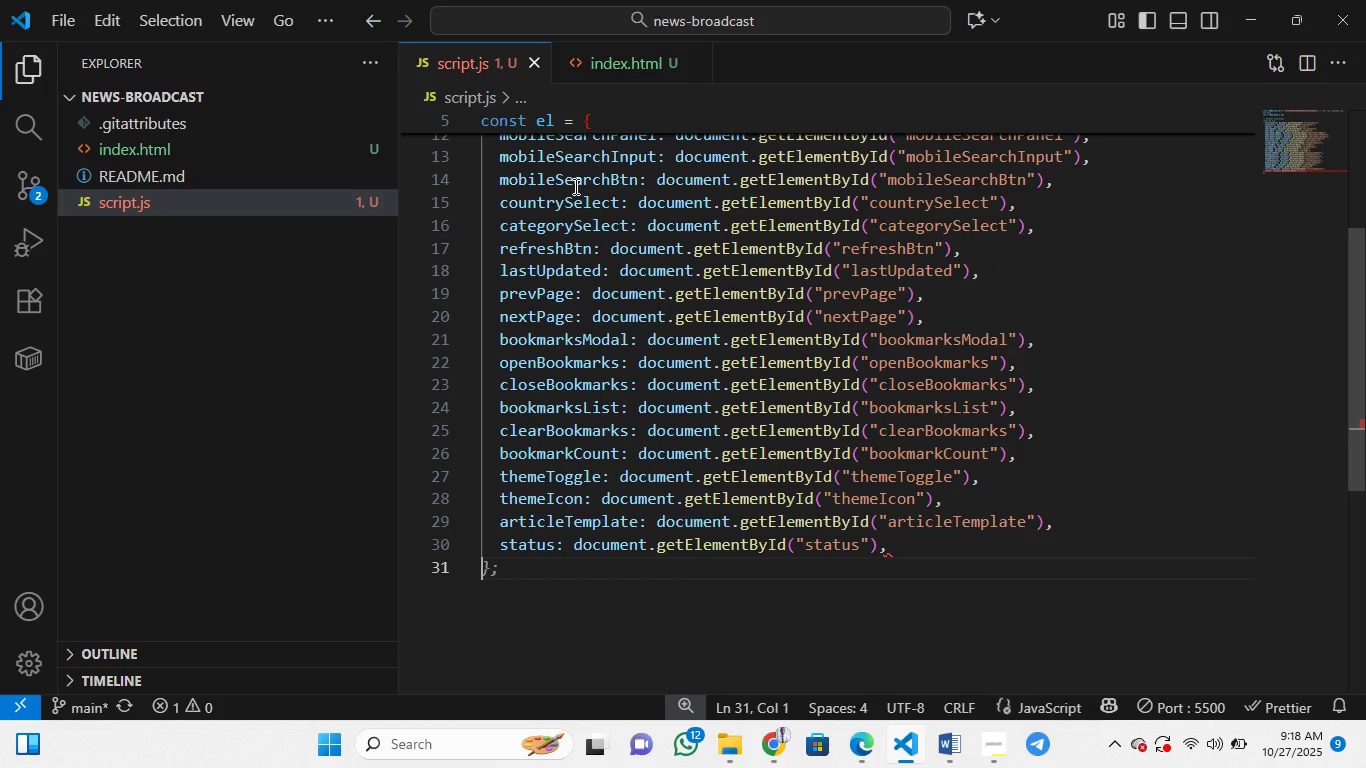 
key(Control+Z)
 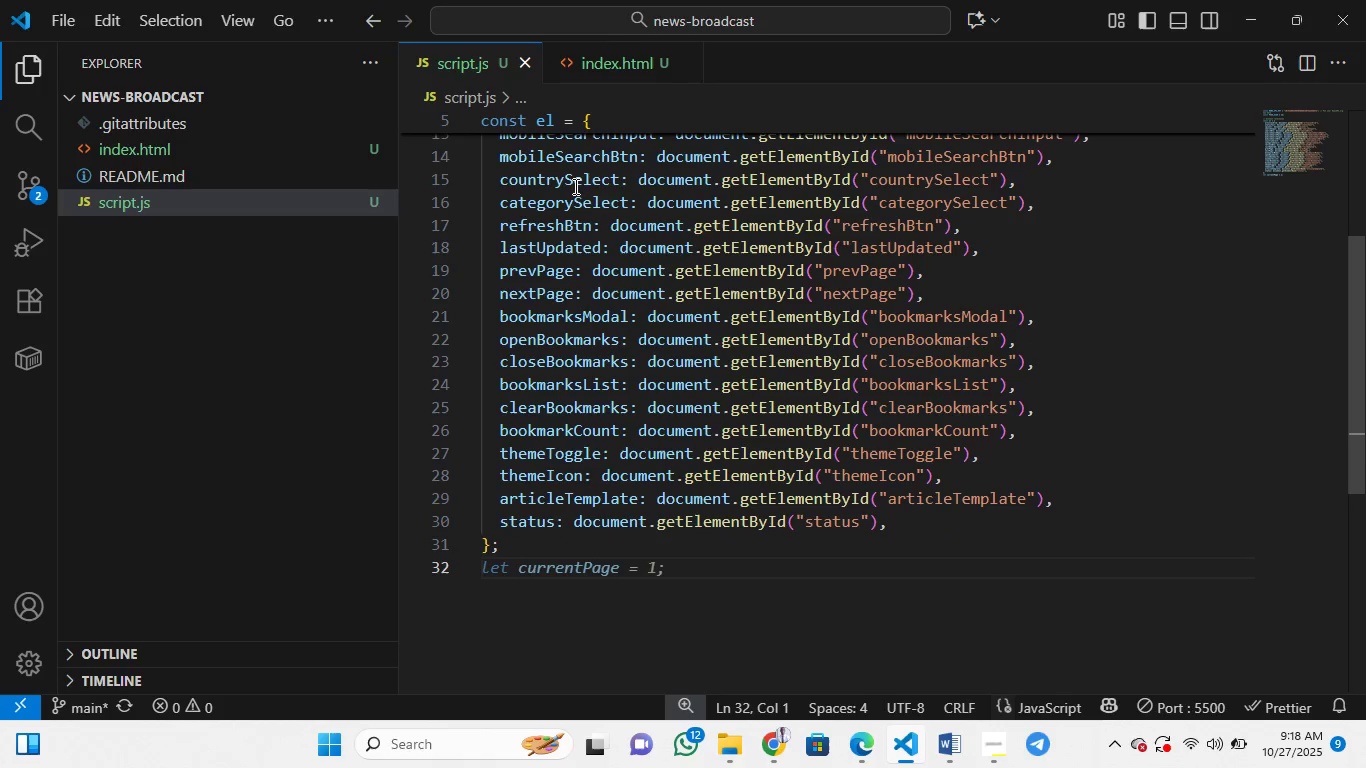 
key(Control+Z)
 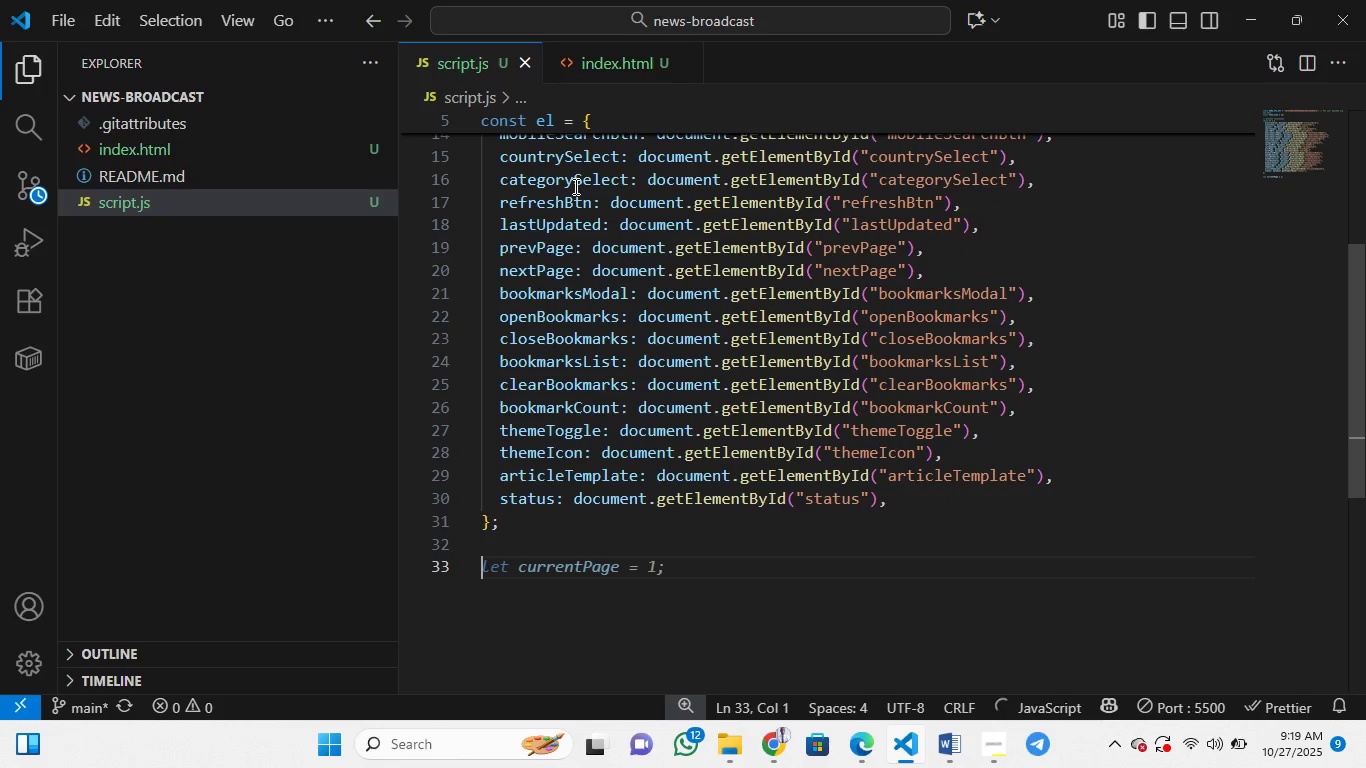 
key(Control+Z)
 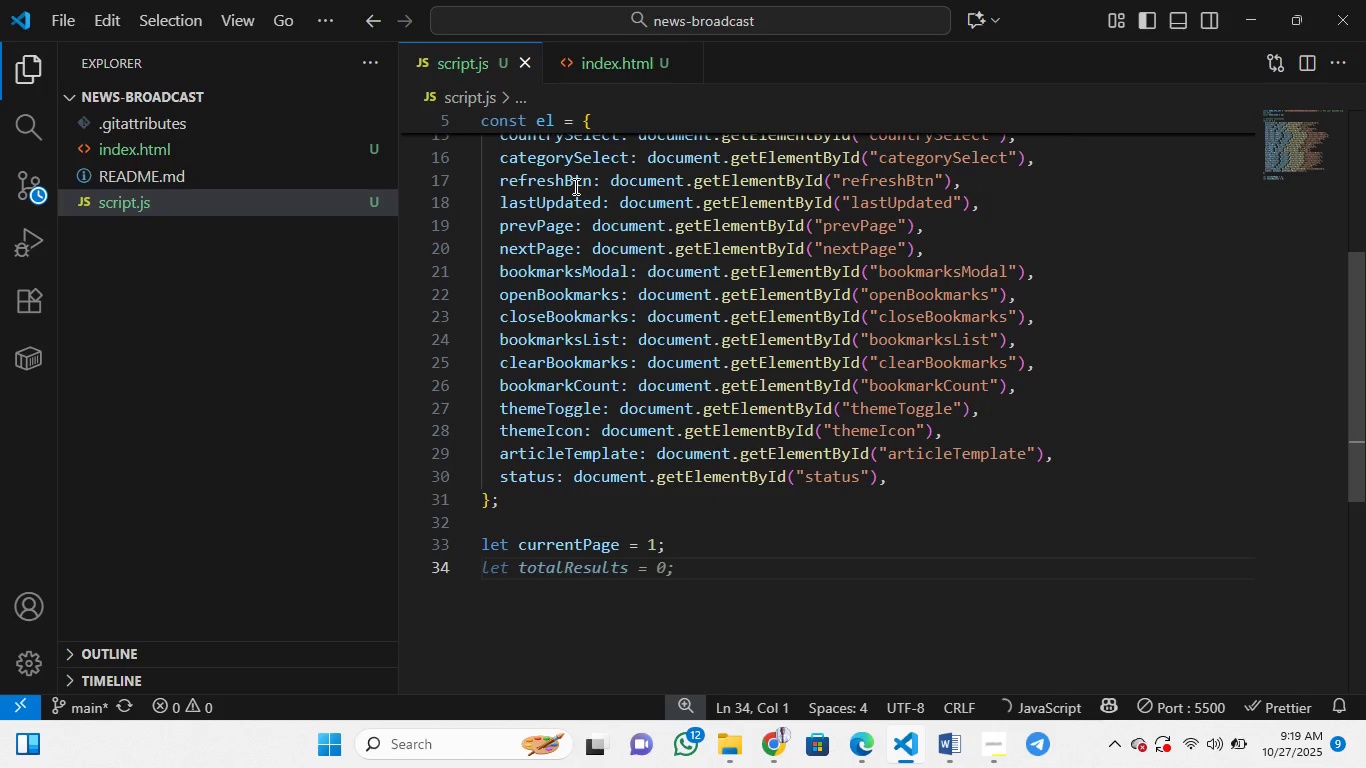 
key(Control+Z)
 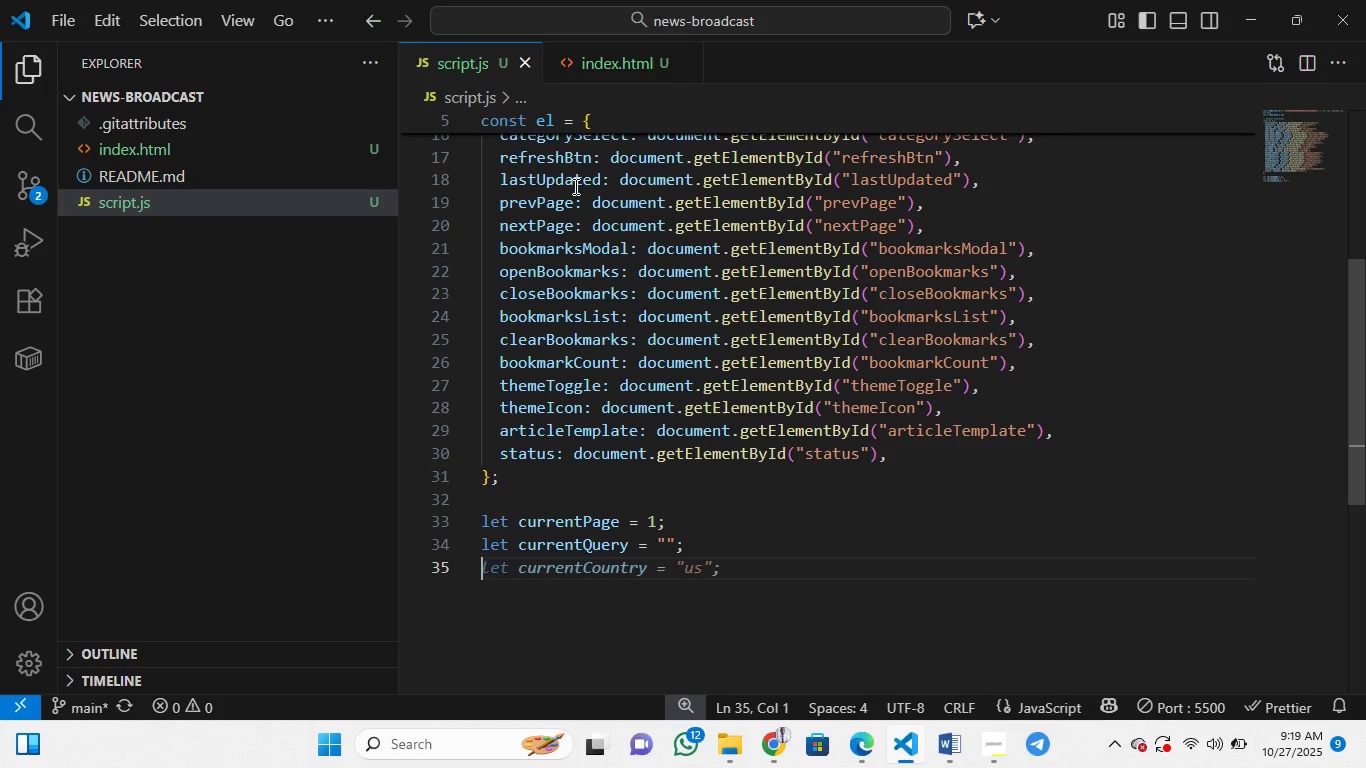 
key(Control+Z)
 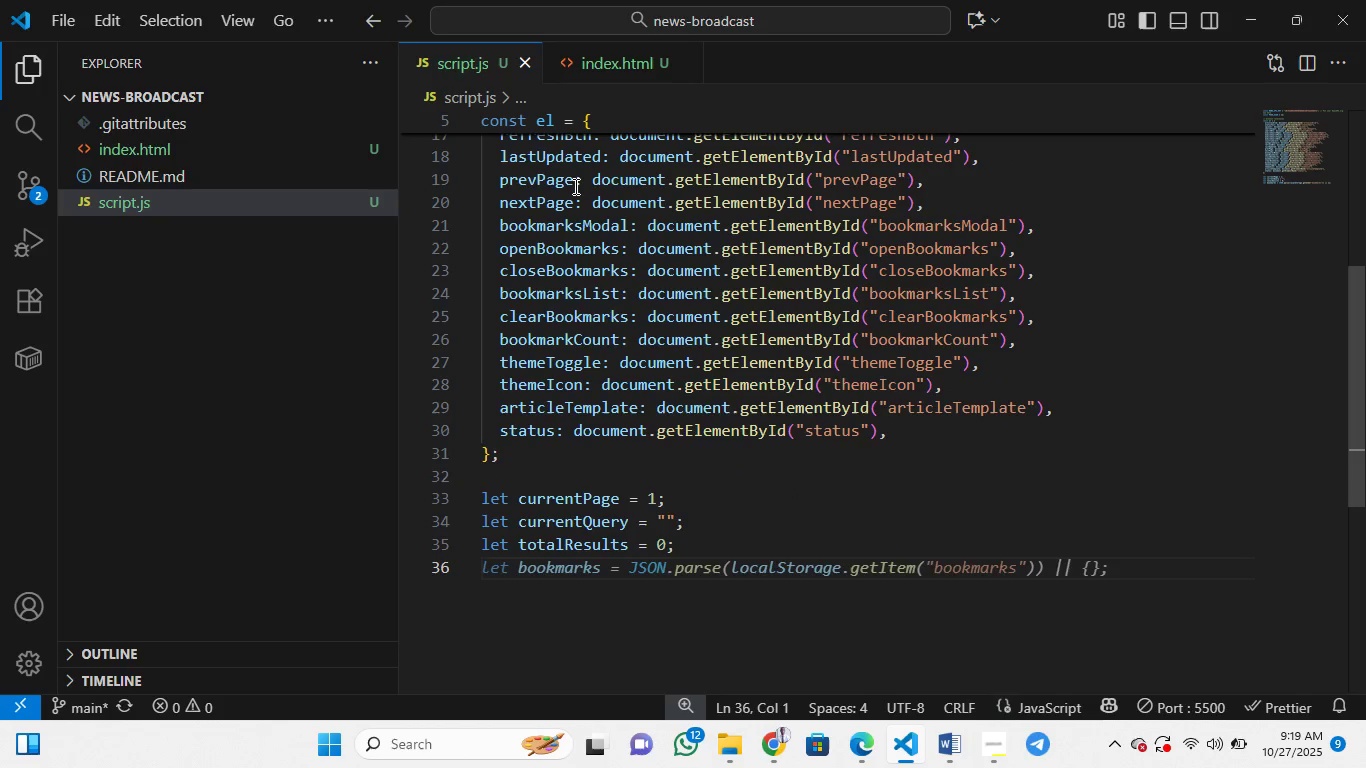 
key(Control+Z)
 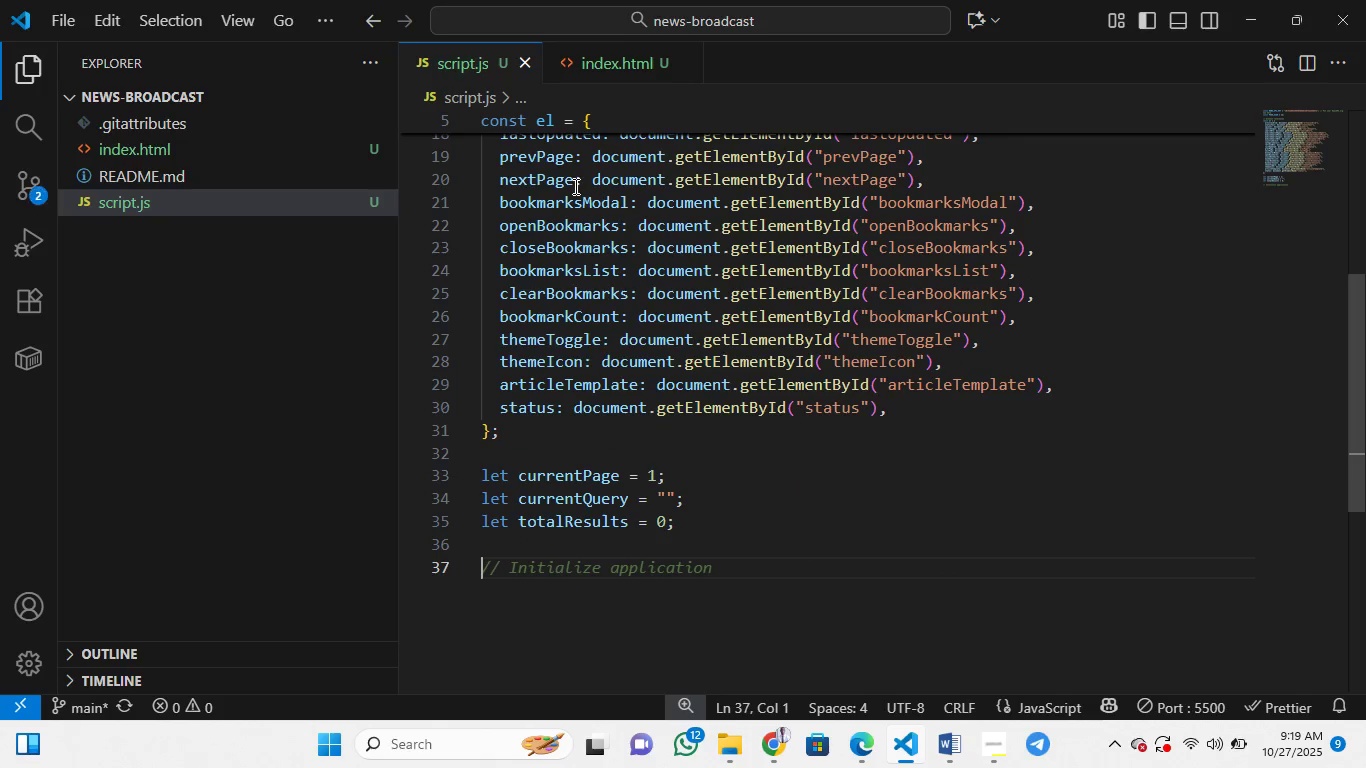 
key(Control+Z)
 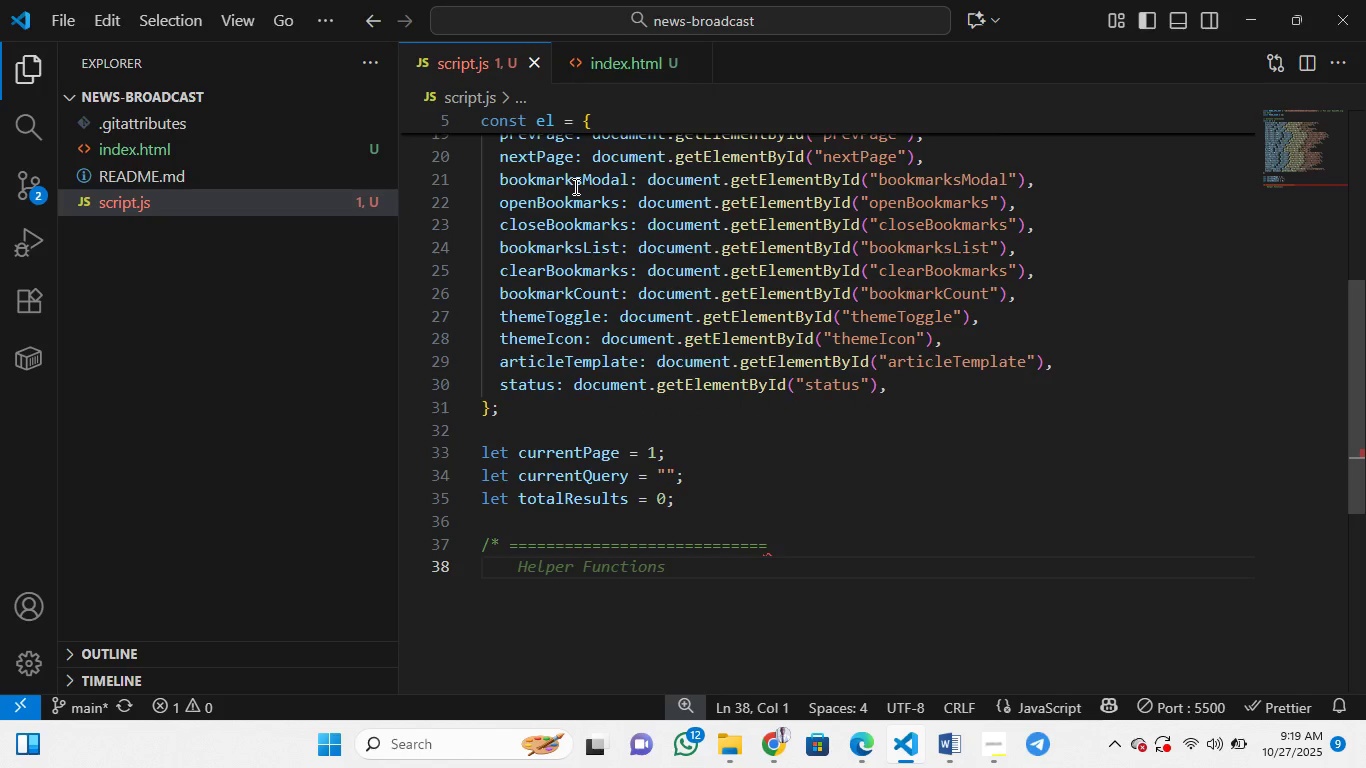 
wait(7.51)
 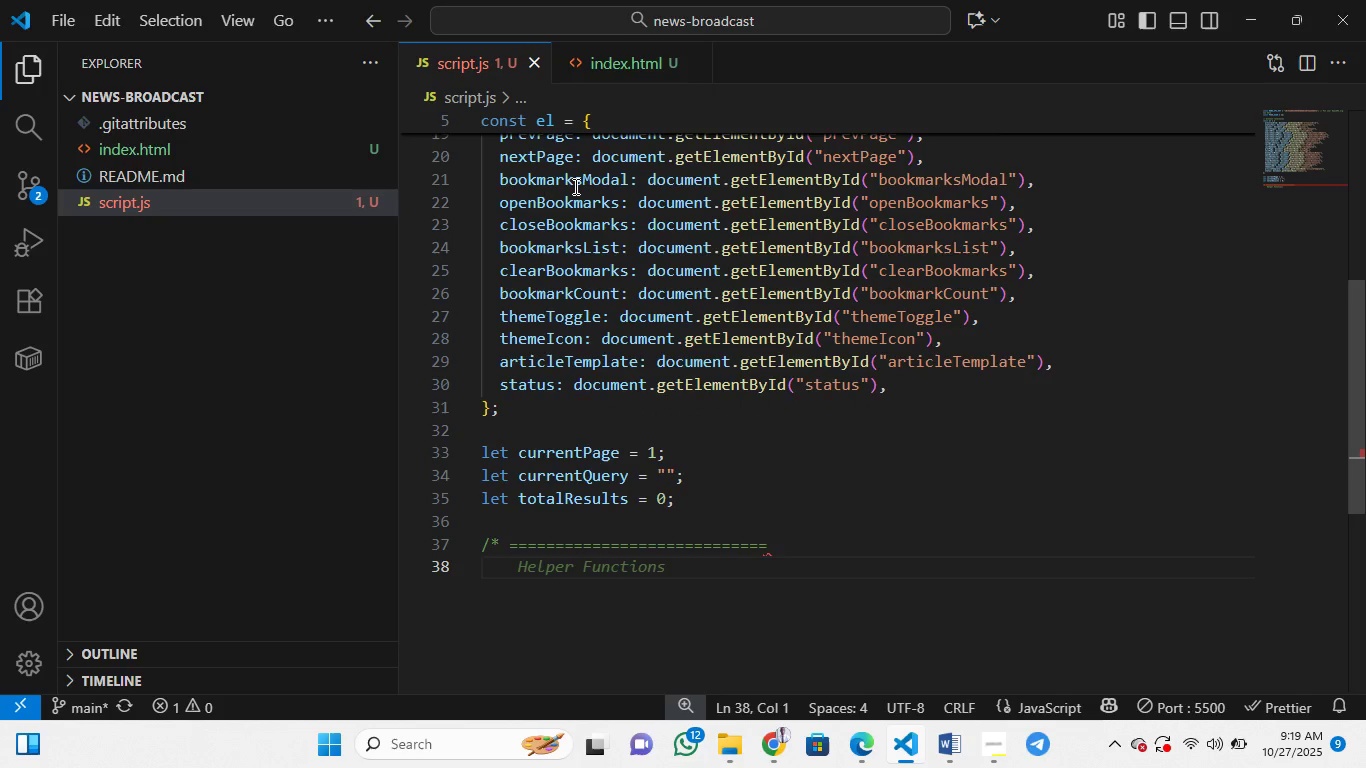 
key(Control+Z)
 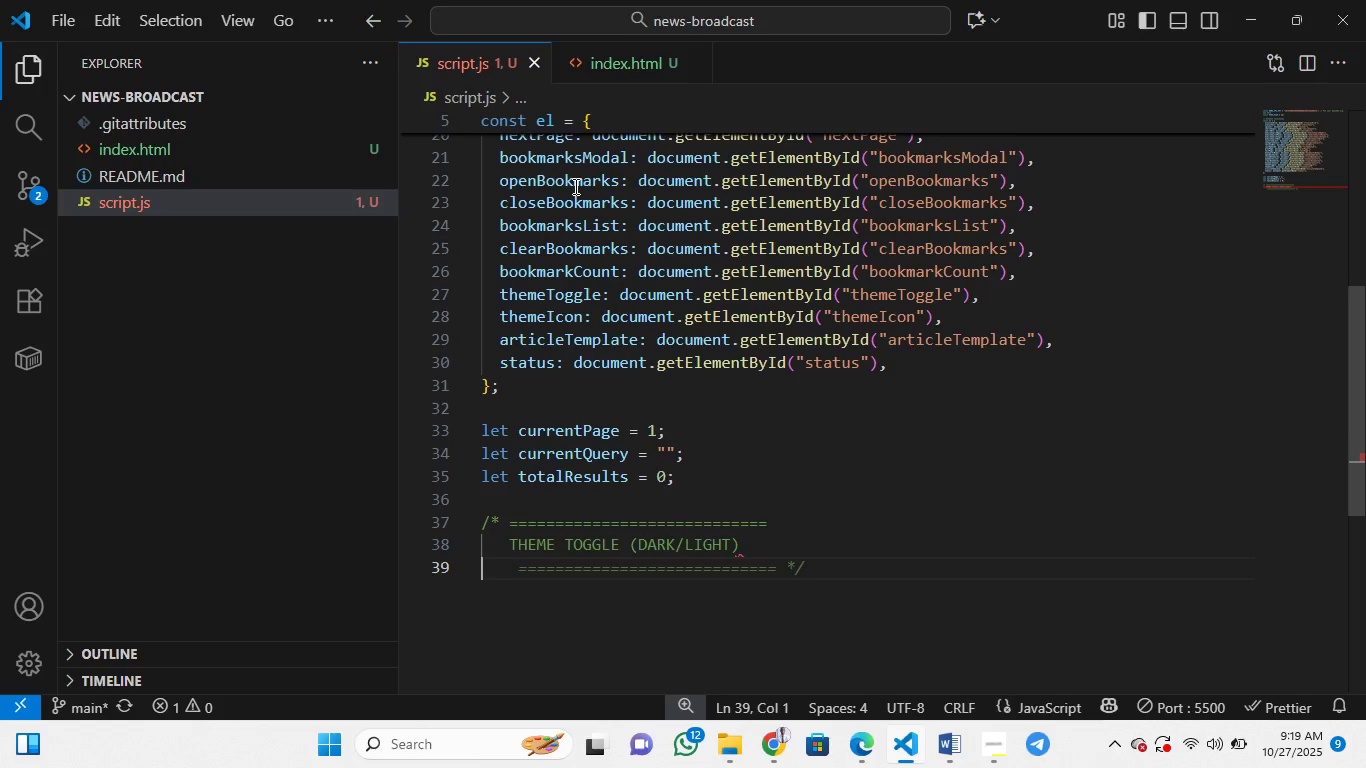 
key(Control+Z)
 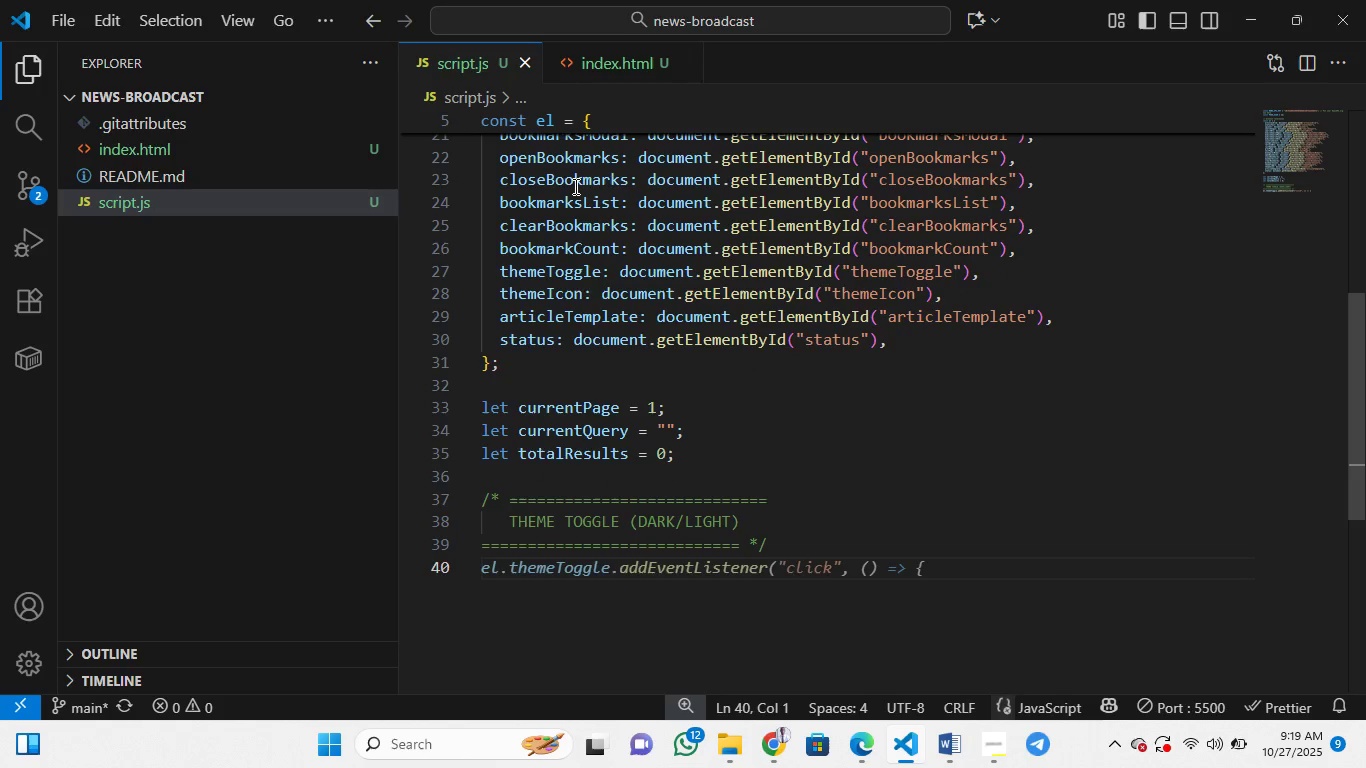 
key(Control+Z)
 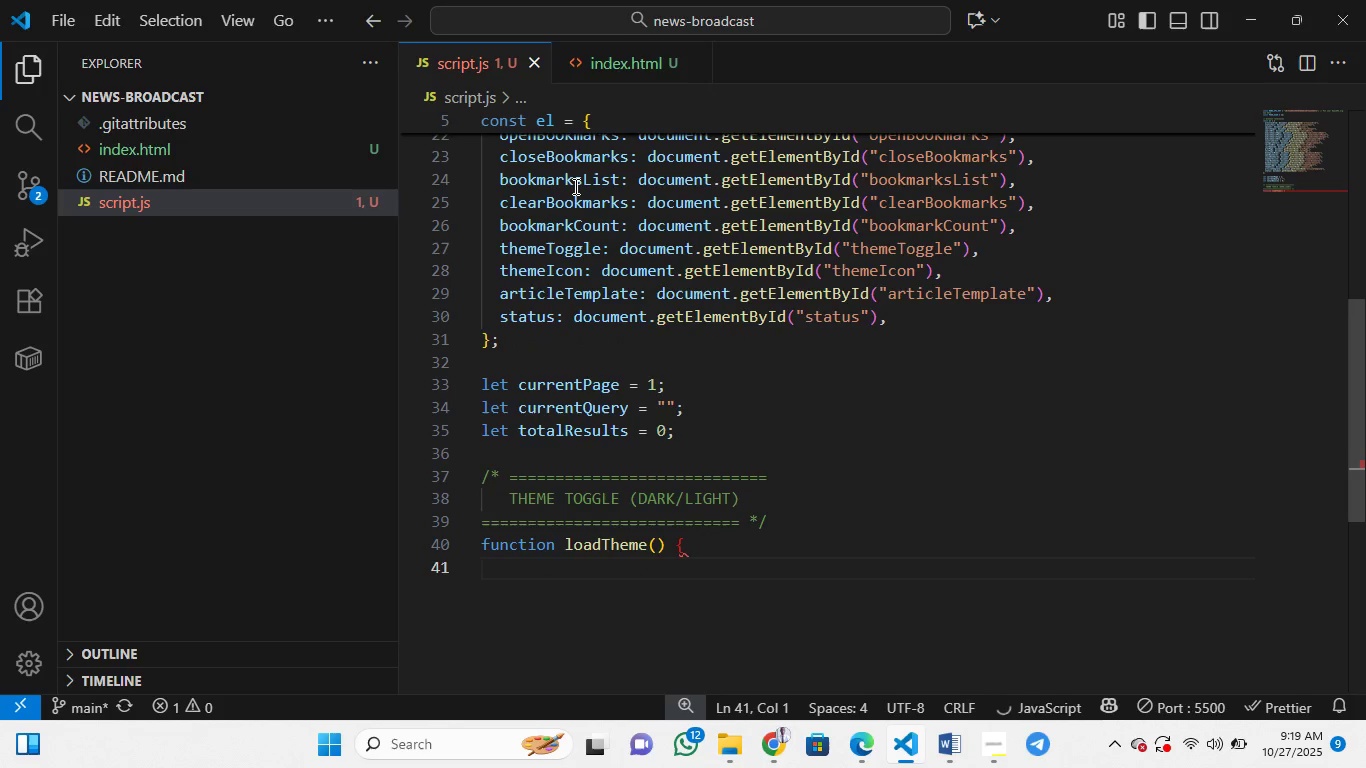 
key(Control+Z)
 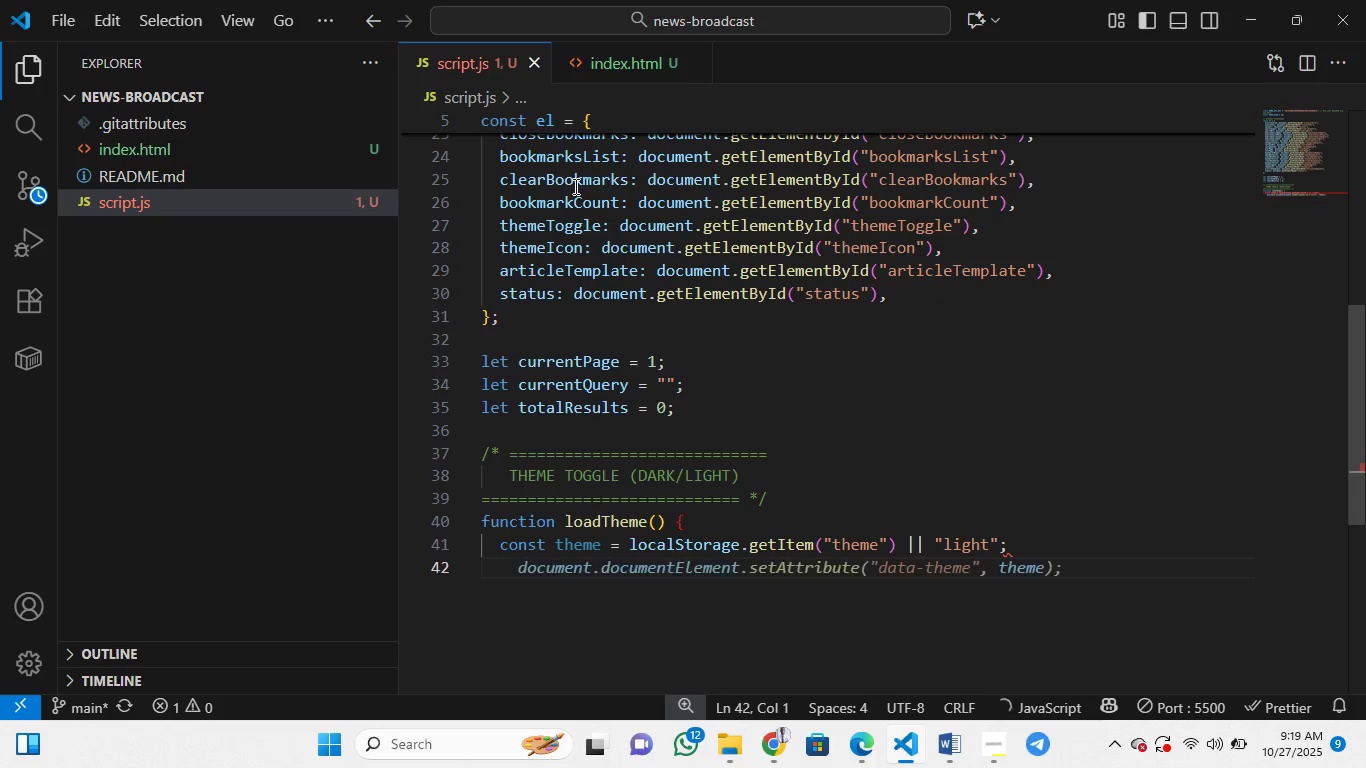 
key(Control+Z)
 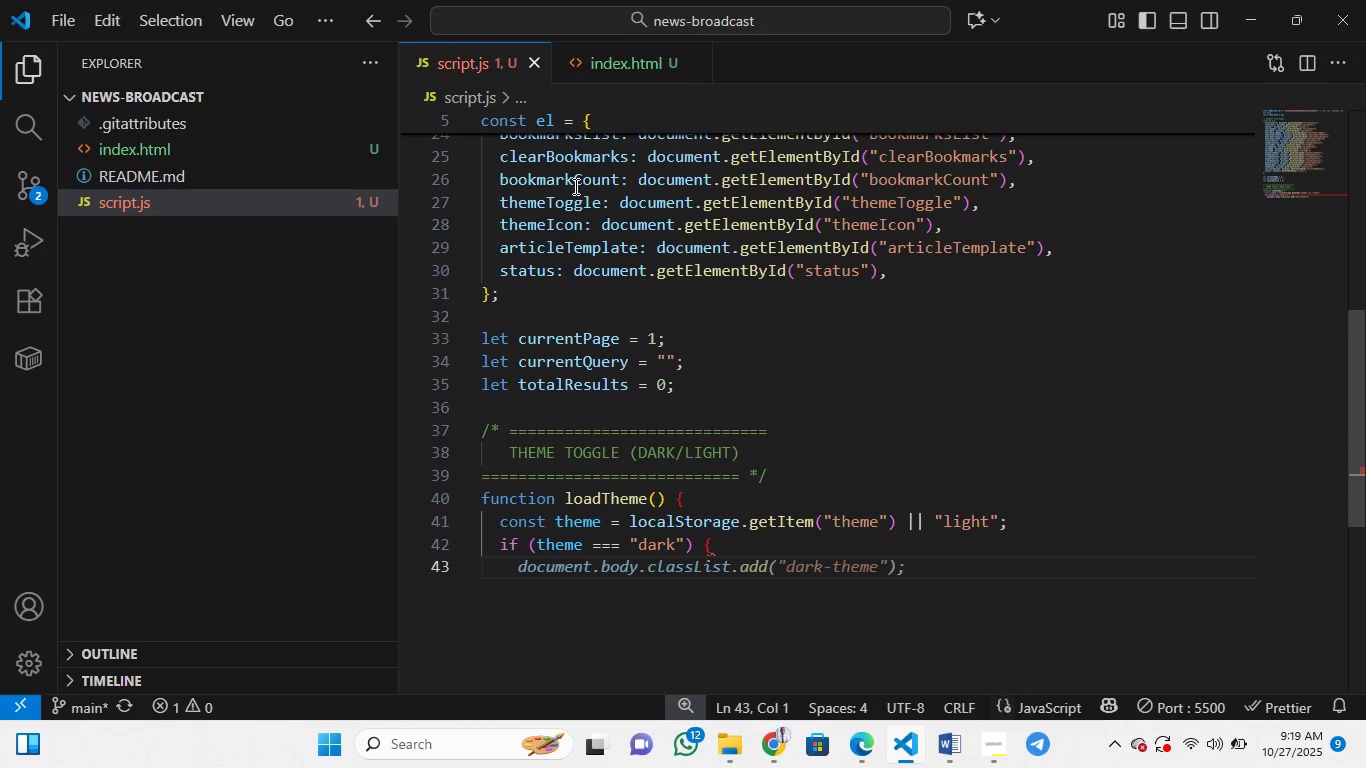 
key(Control+Z)
 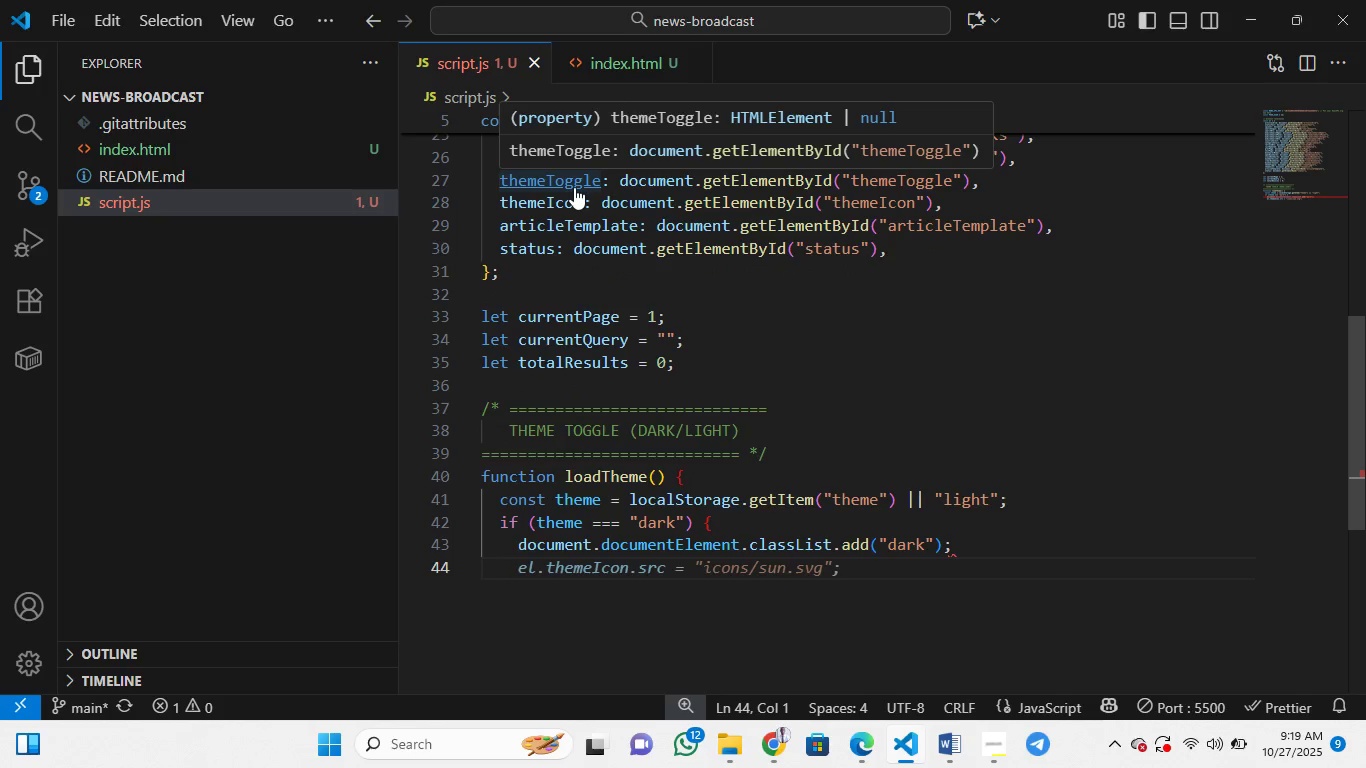 
wait(5.78)
 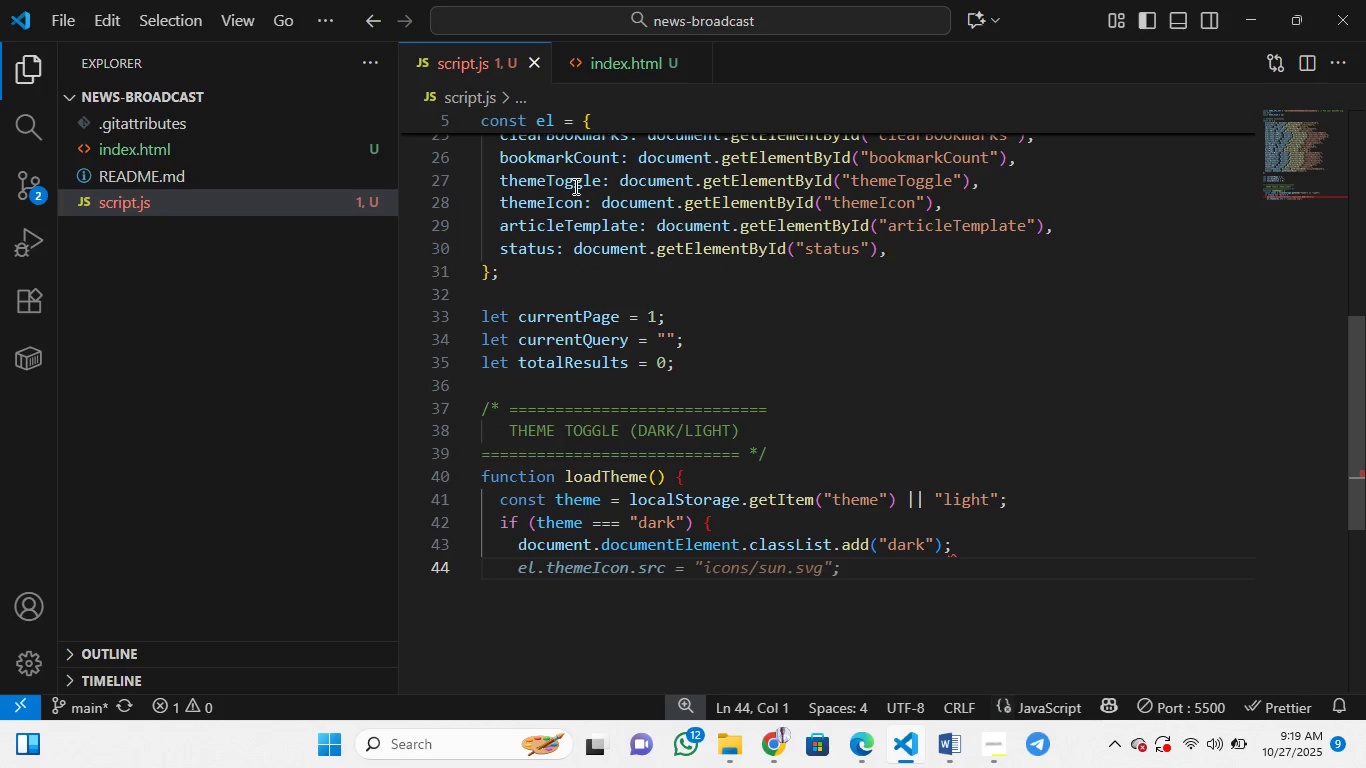 
key(Control+Z)
 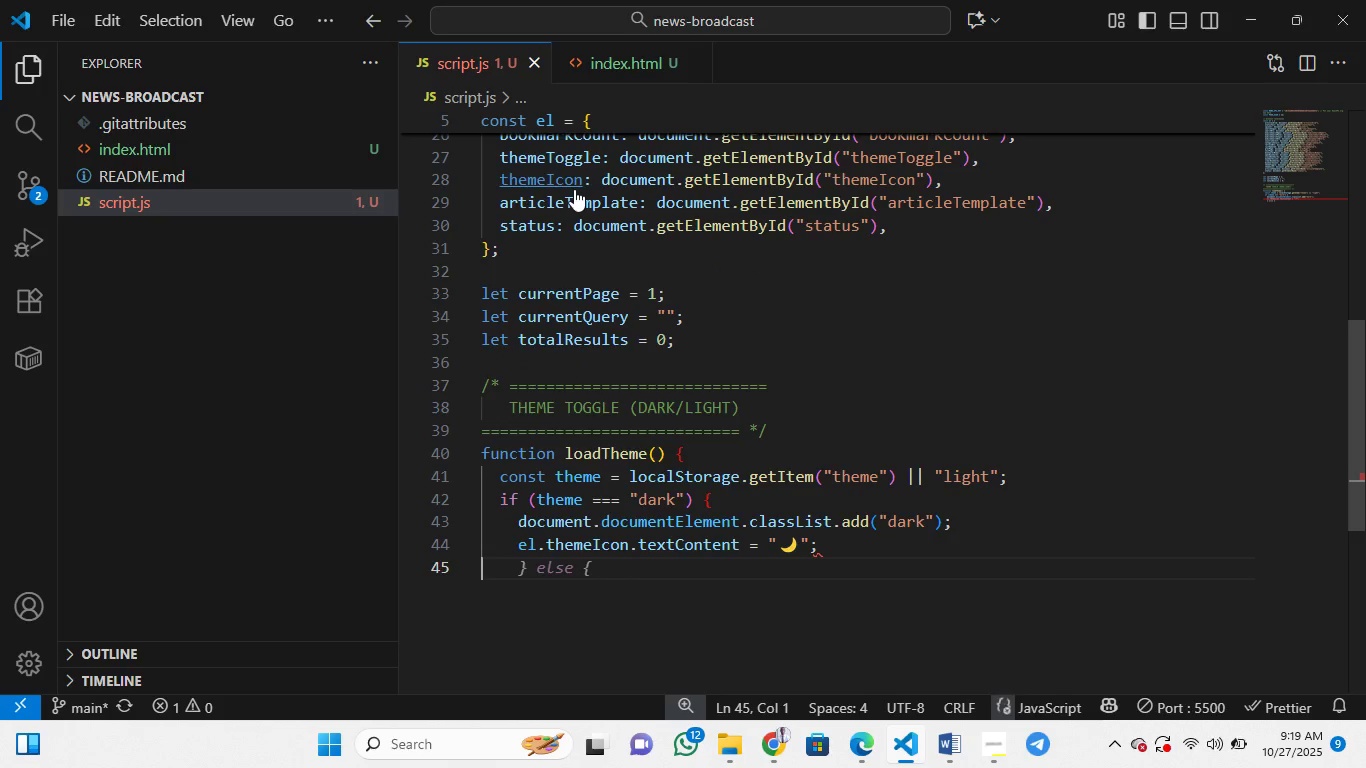 
key(Control+Z)
 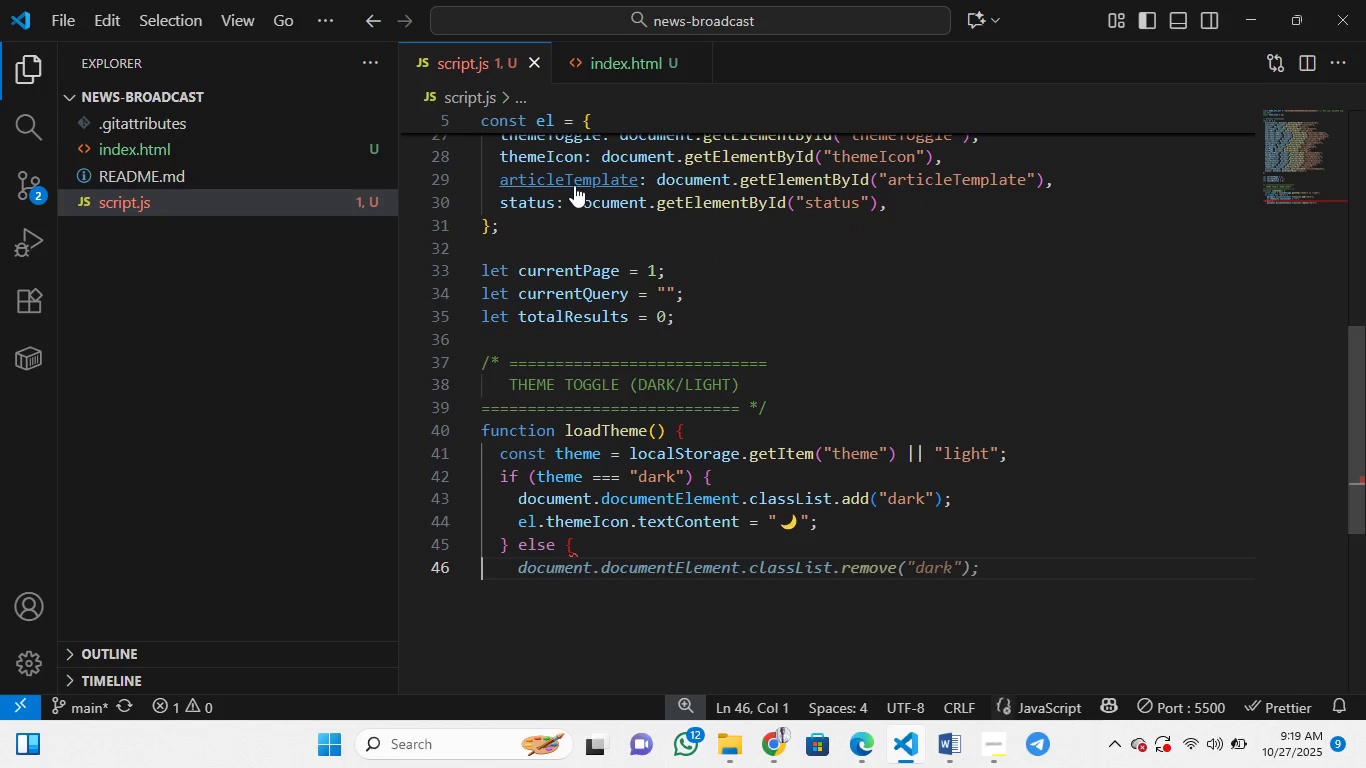 
key(Control+Z)
 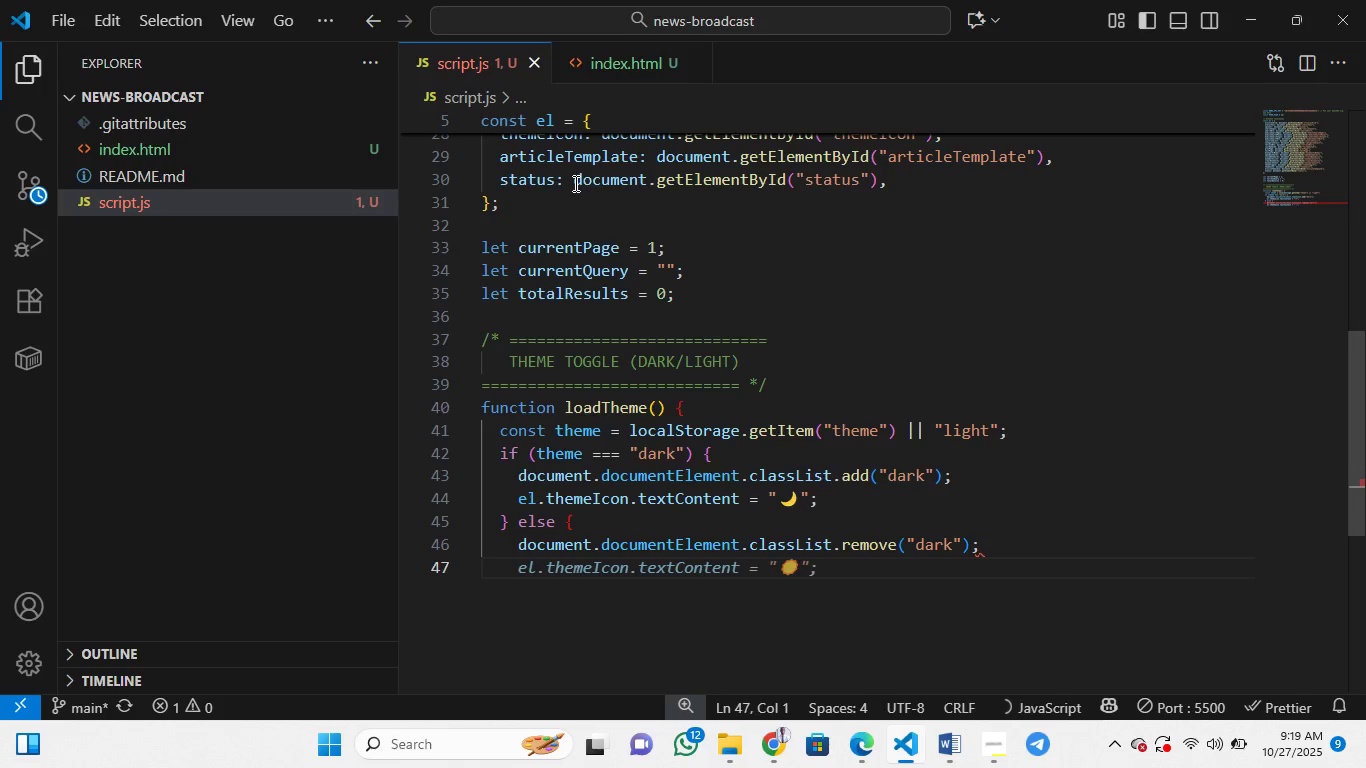 
key(Control+Z)
 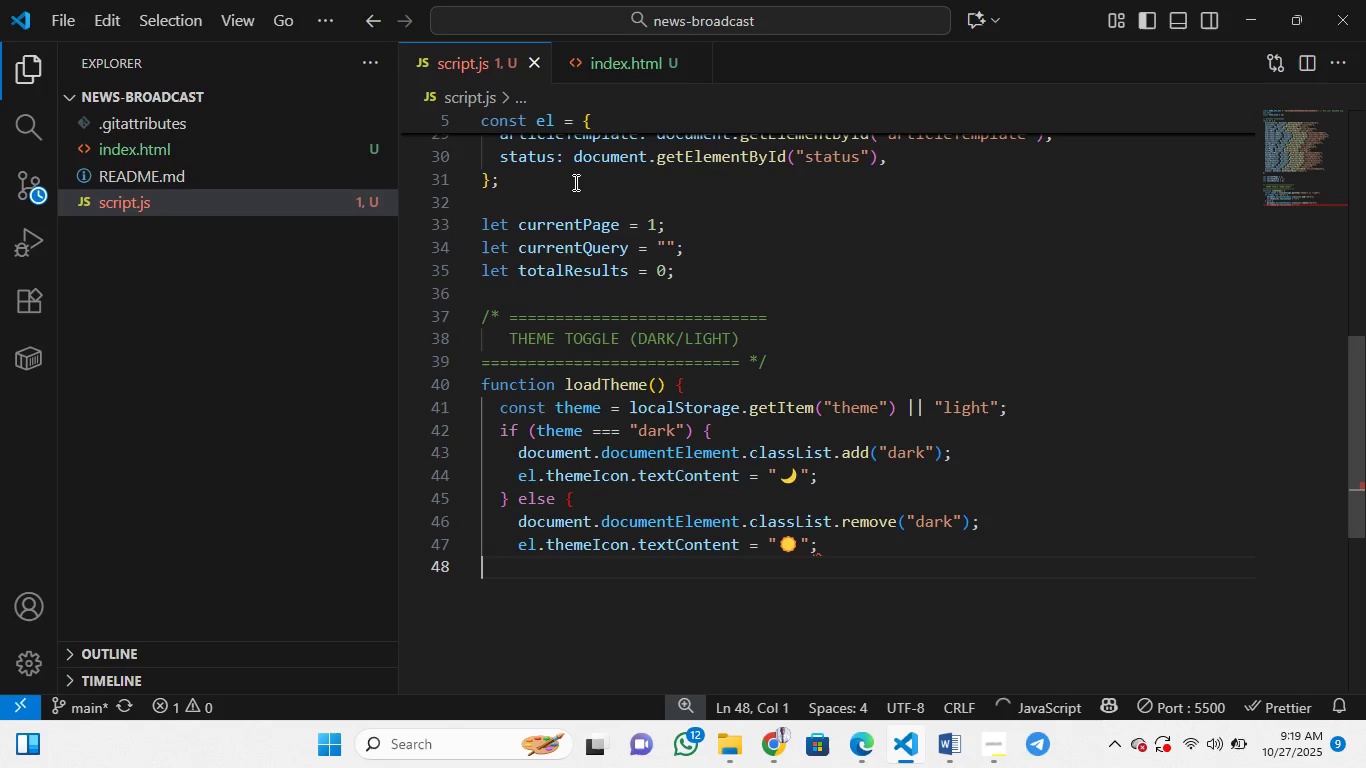 
key(Control+Z)
 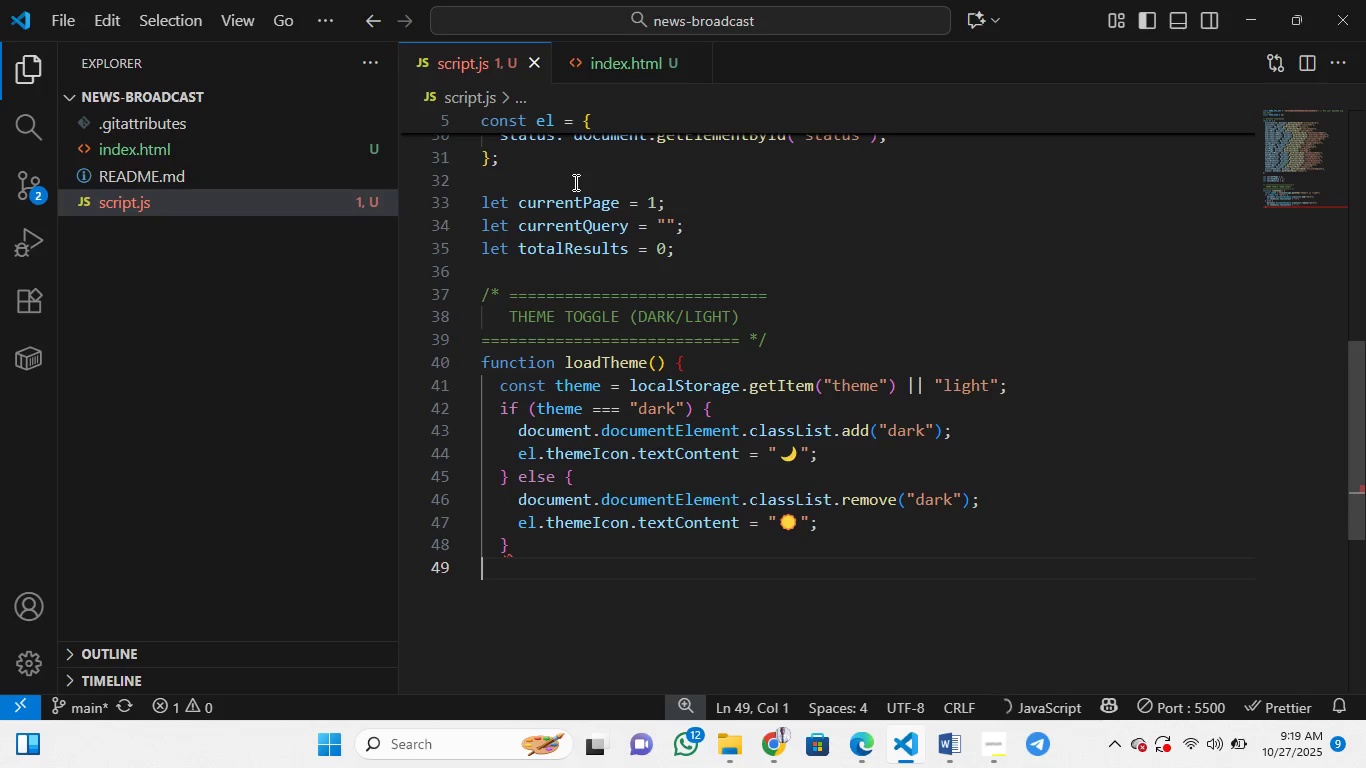 
key(Control+Z)
 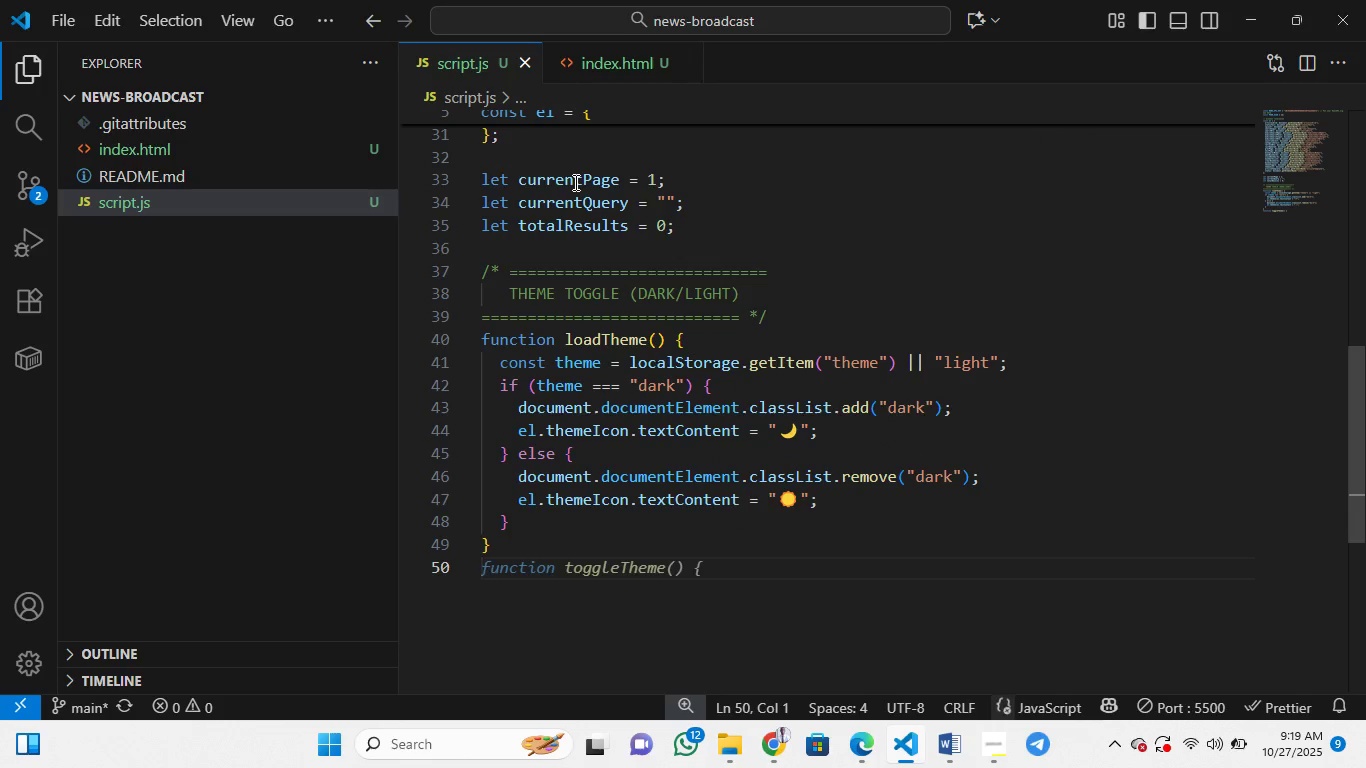 
key(Control+Z)
 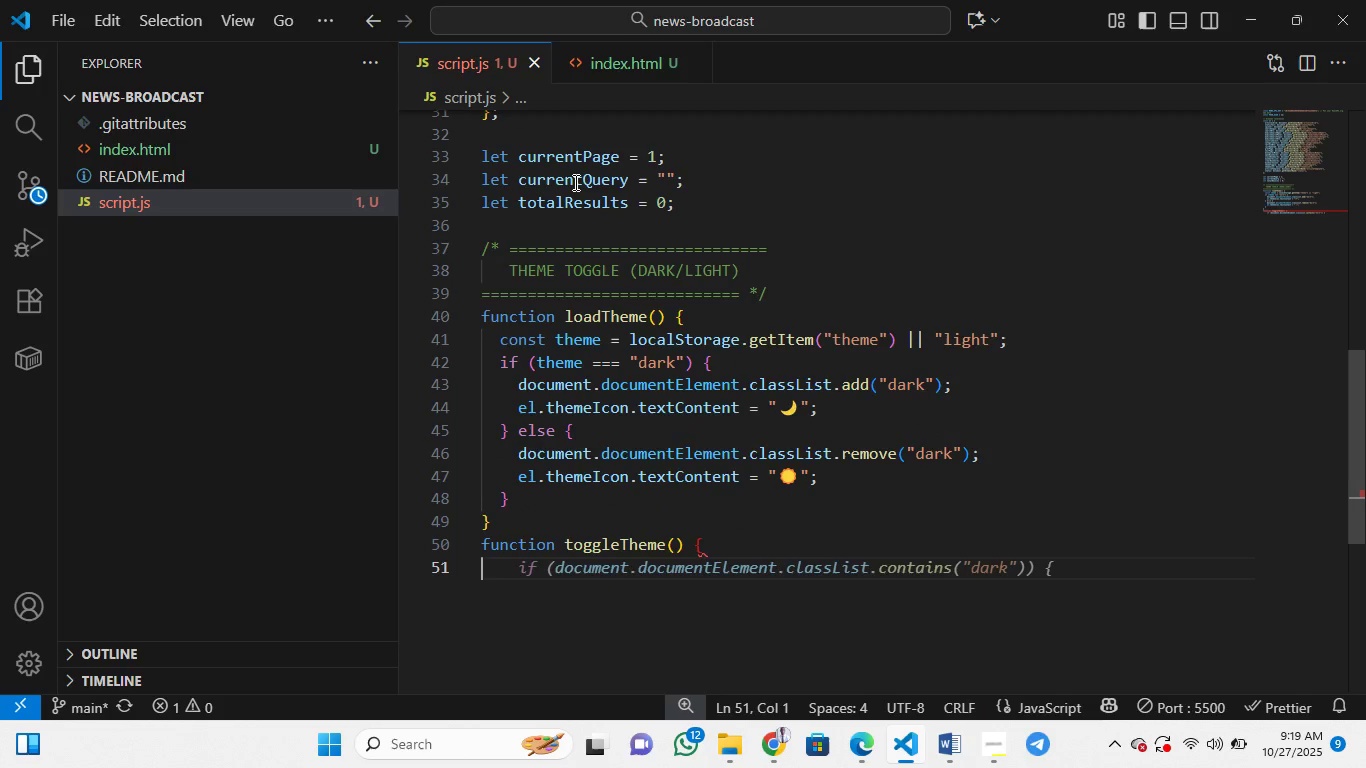 
key(Control+Z)
 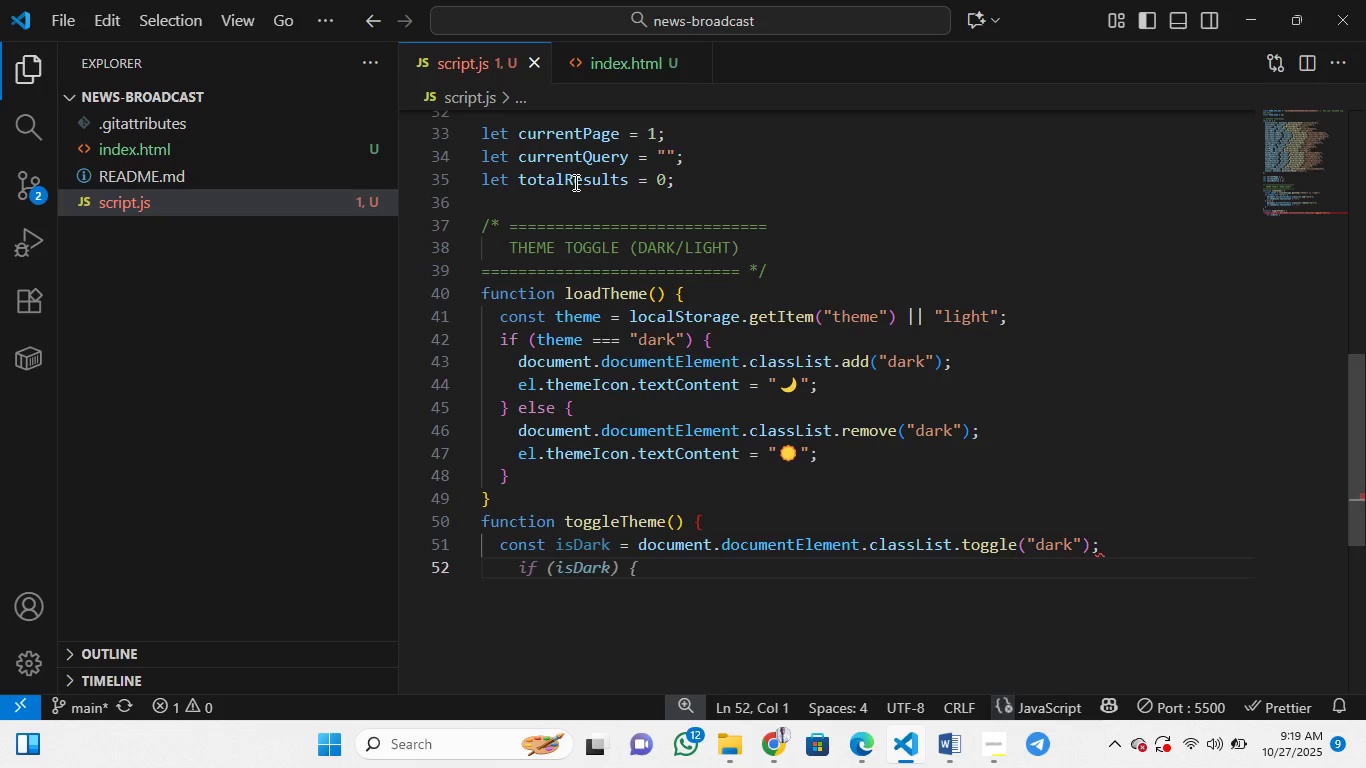 
key(Control+Z)
 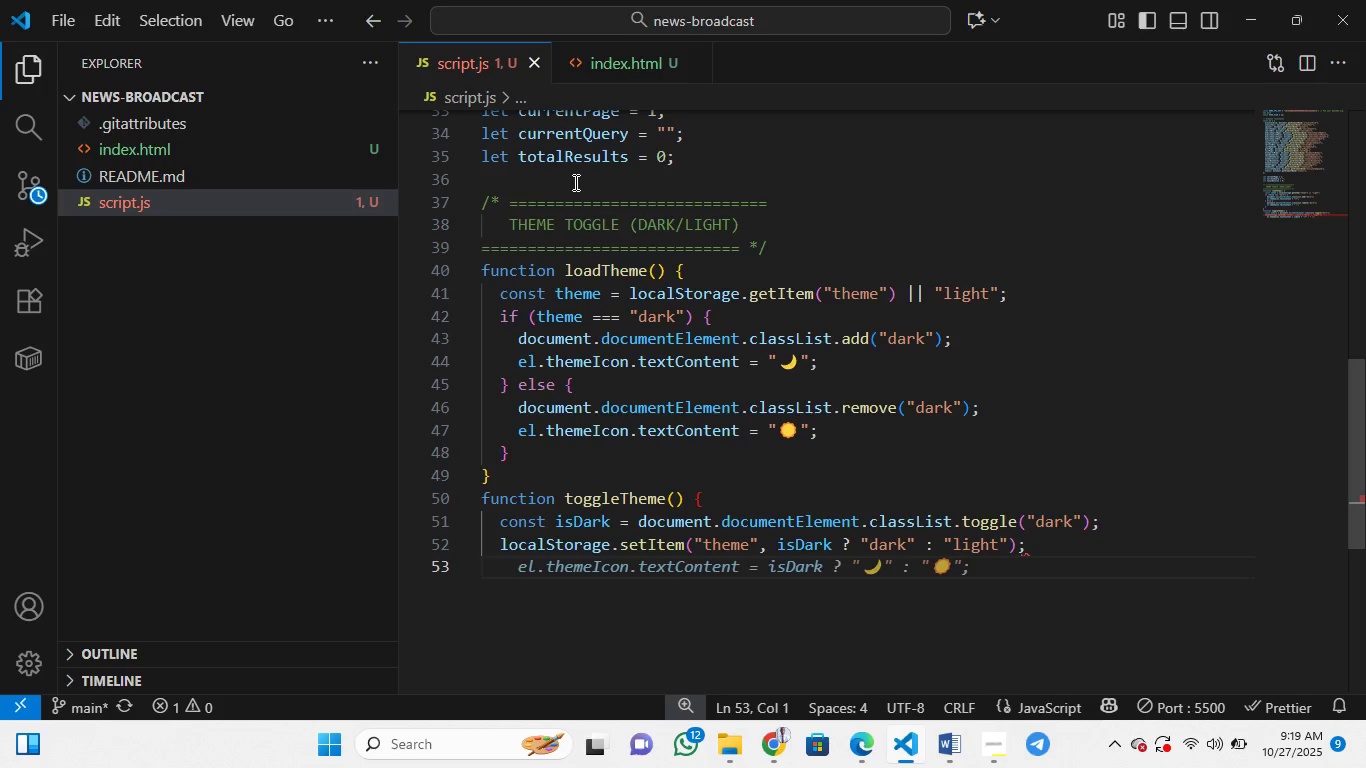 
key(Control+Z)
 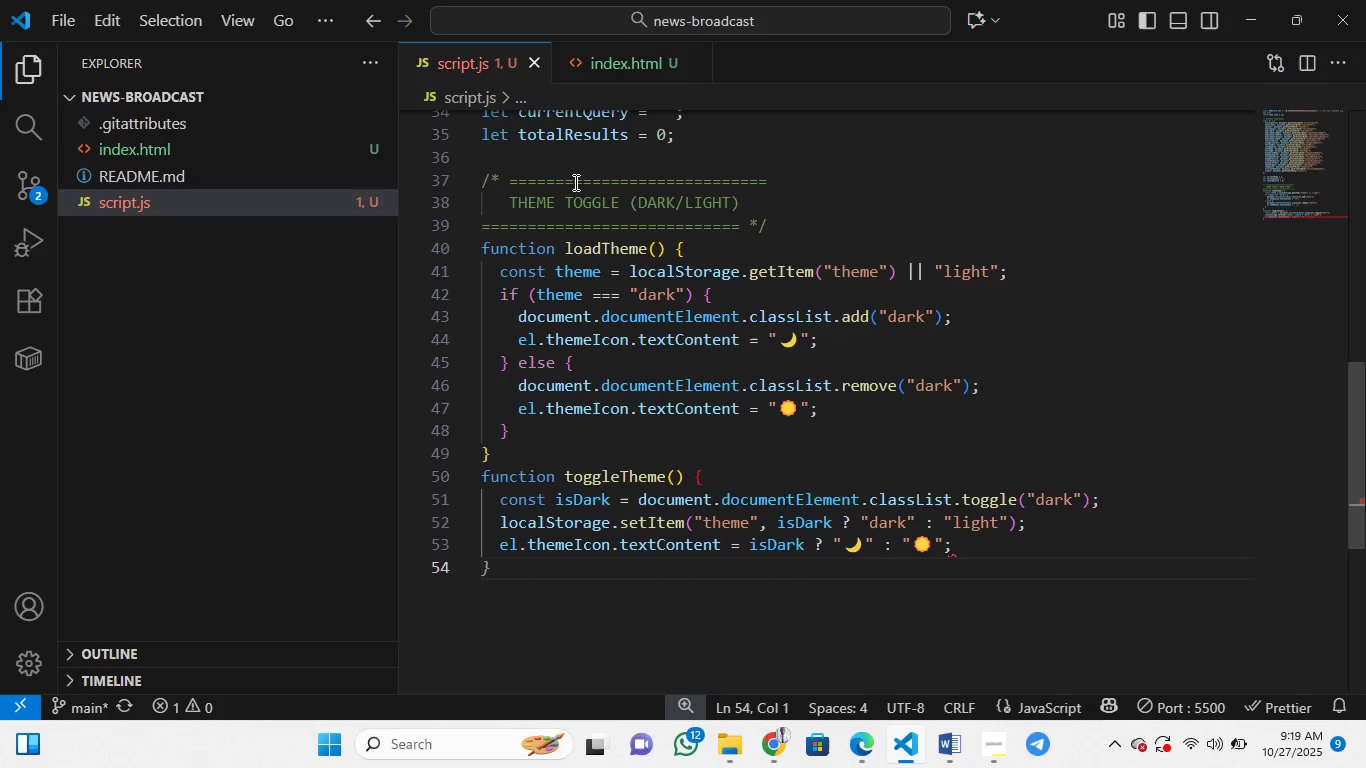 
key(Control+Z)
 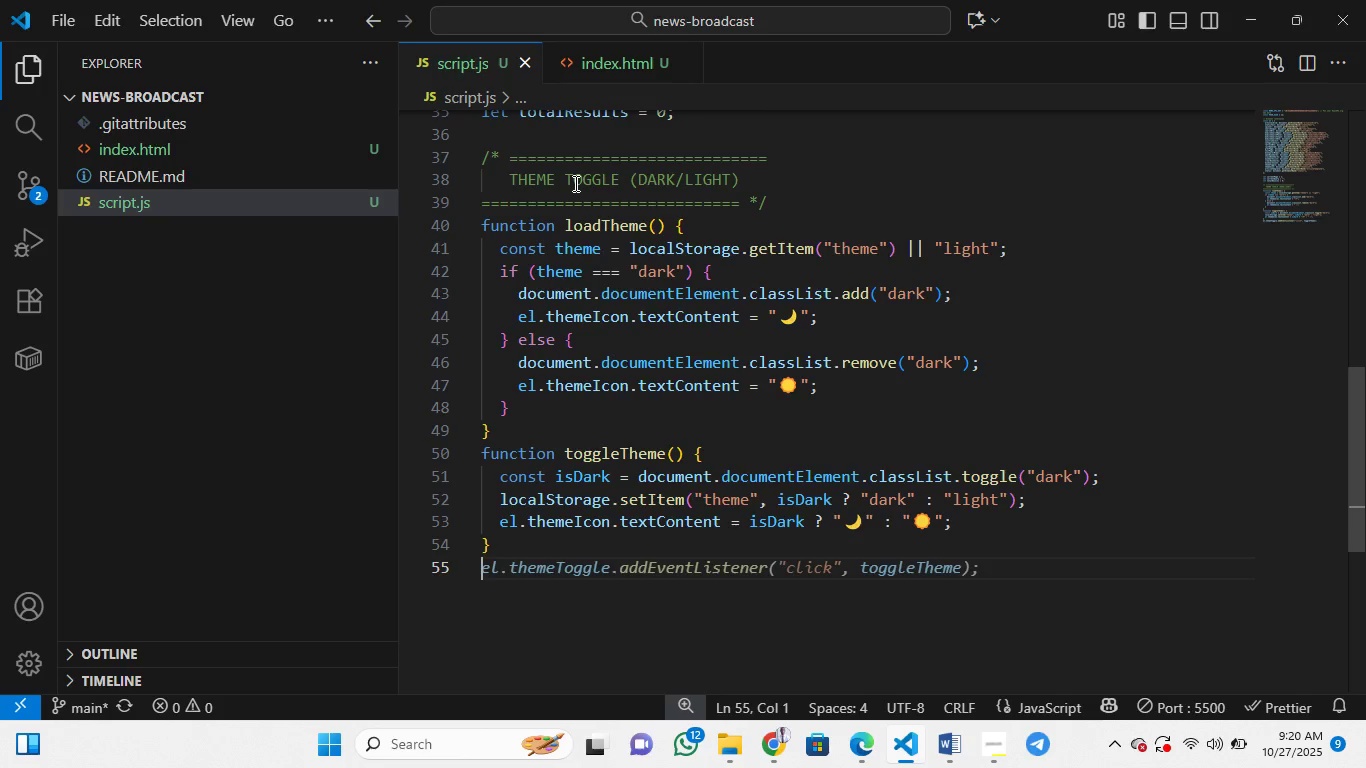 
wait(23.06)
 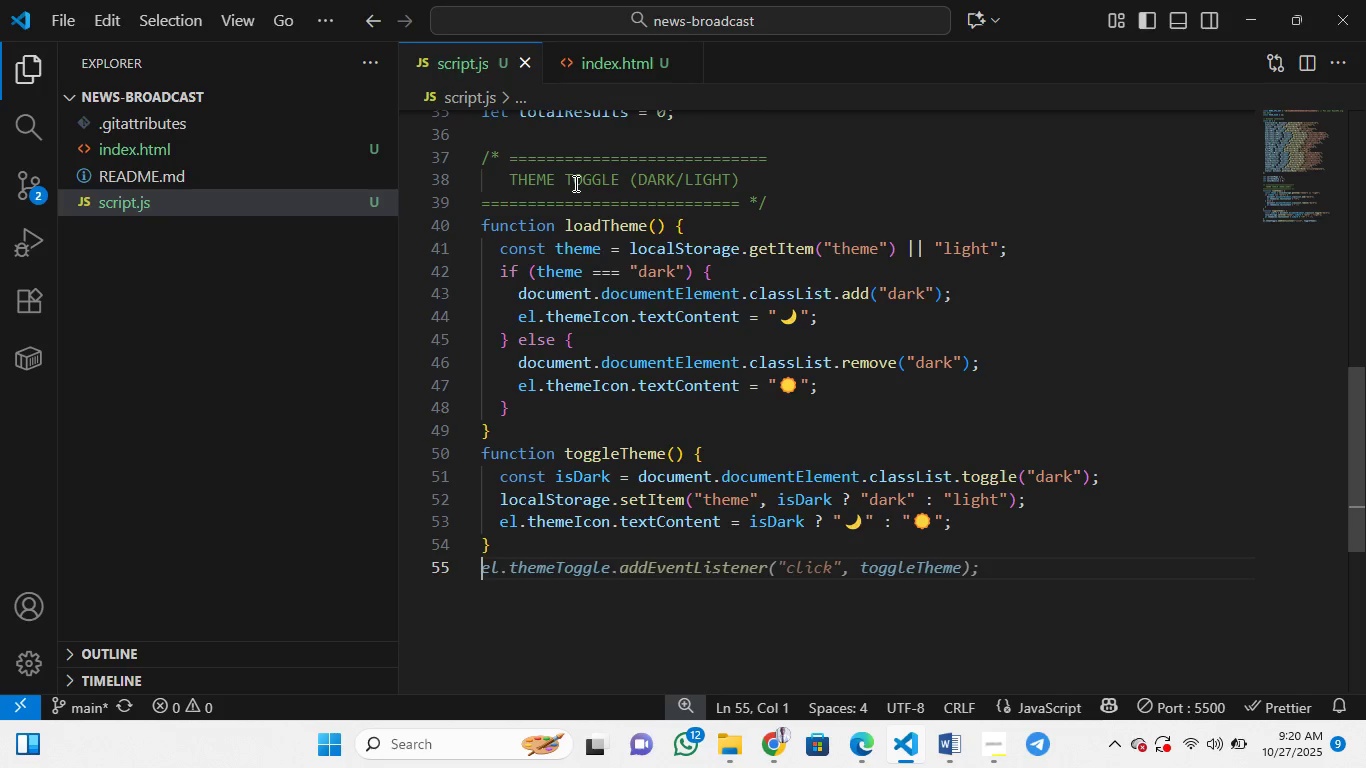 
key(Control+Z)
 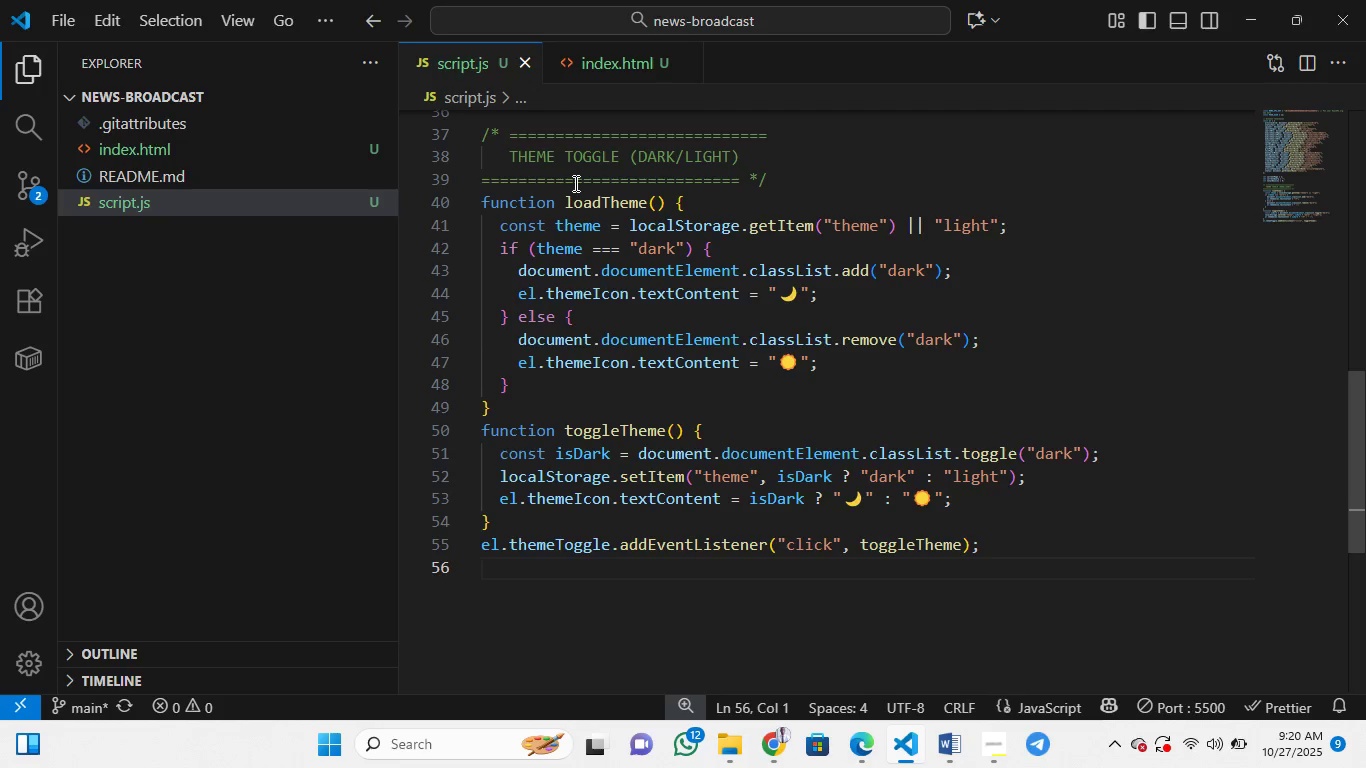 
key(Control+Z)
 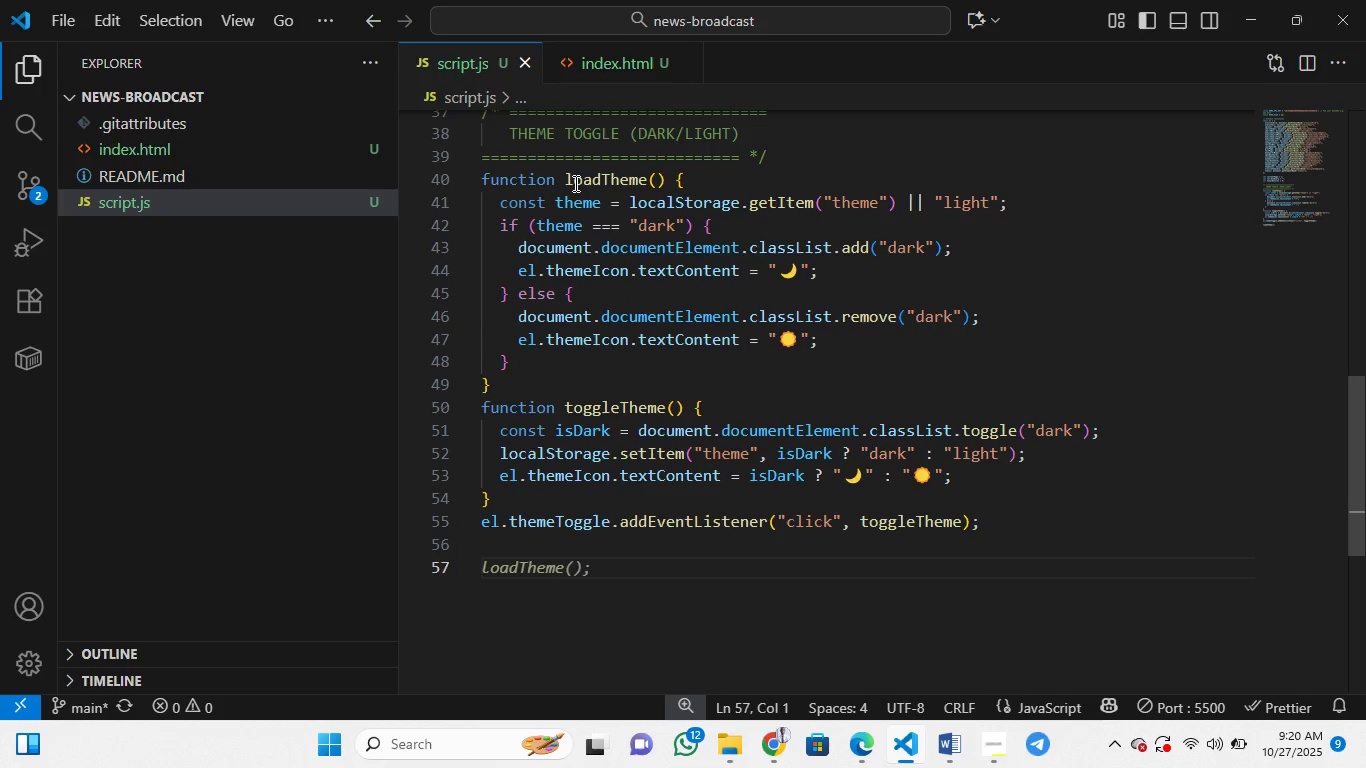 
wait(5.87)
 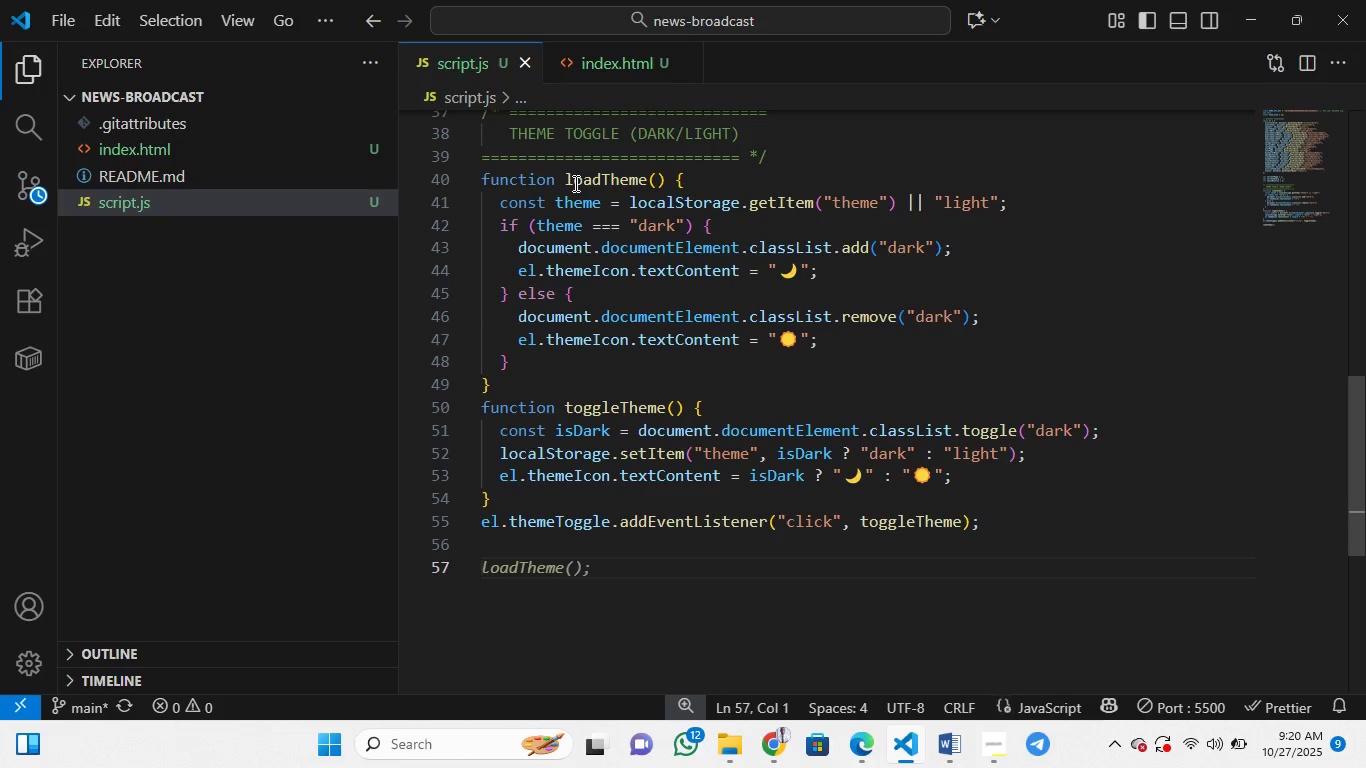 
key(Control+Z)
 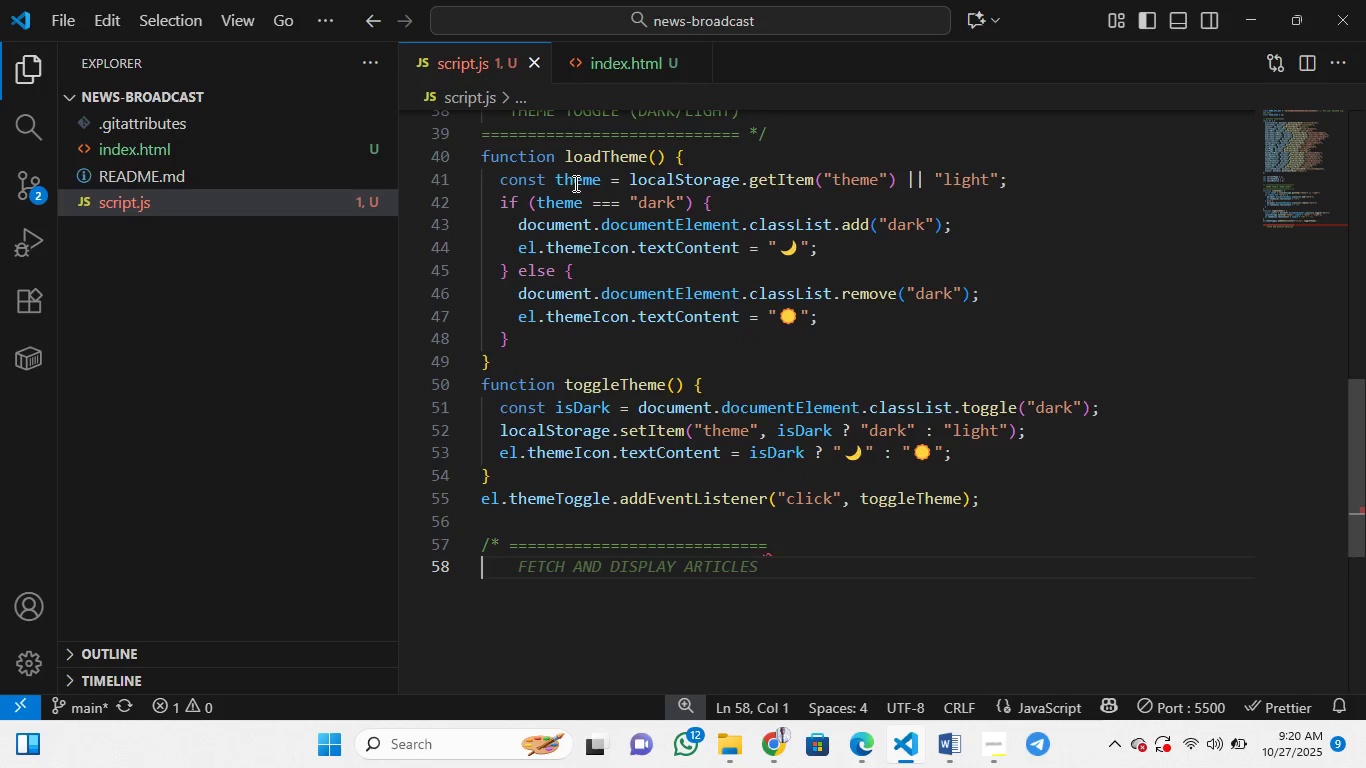 
key(Control+Z)
 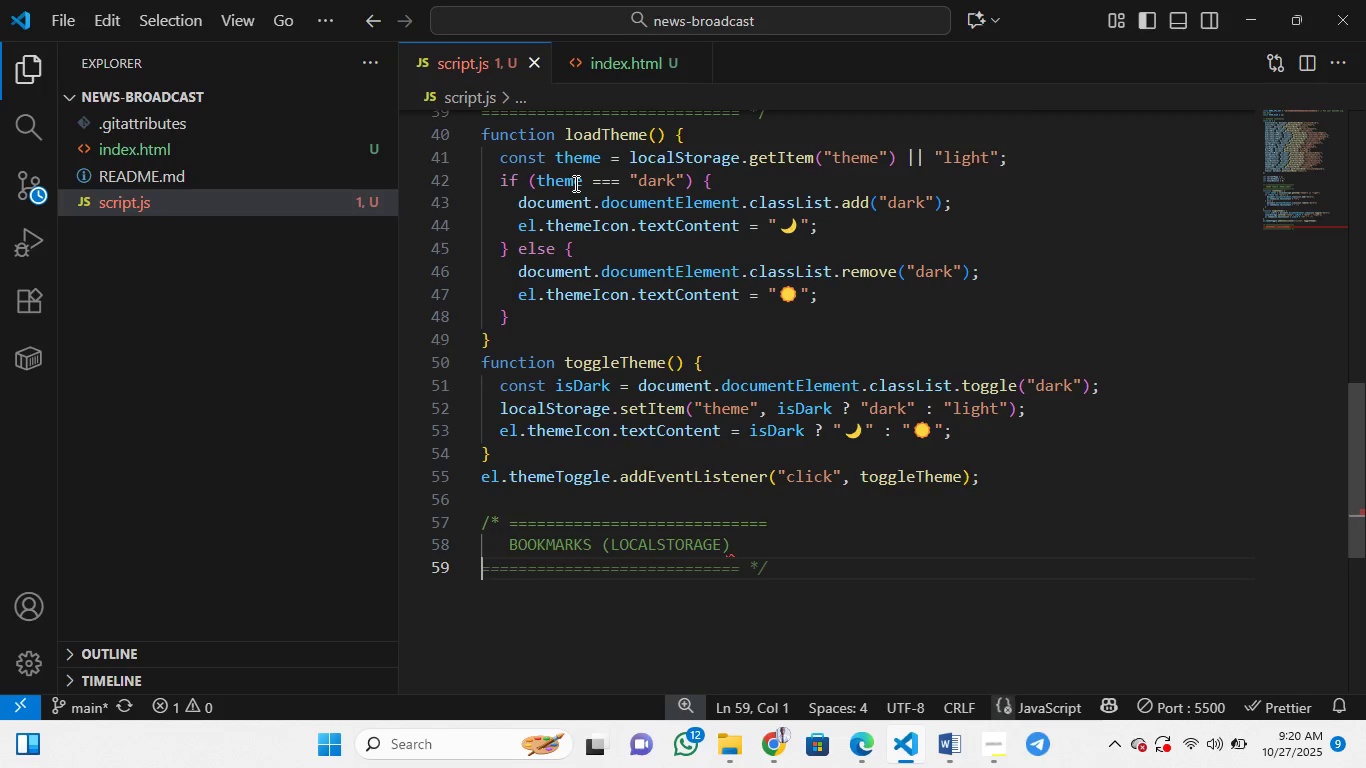 
key(Control+Z)
 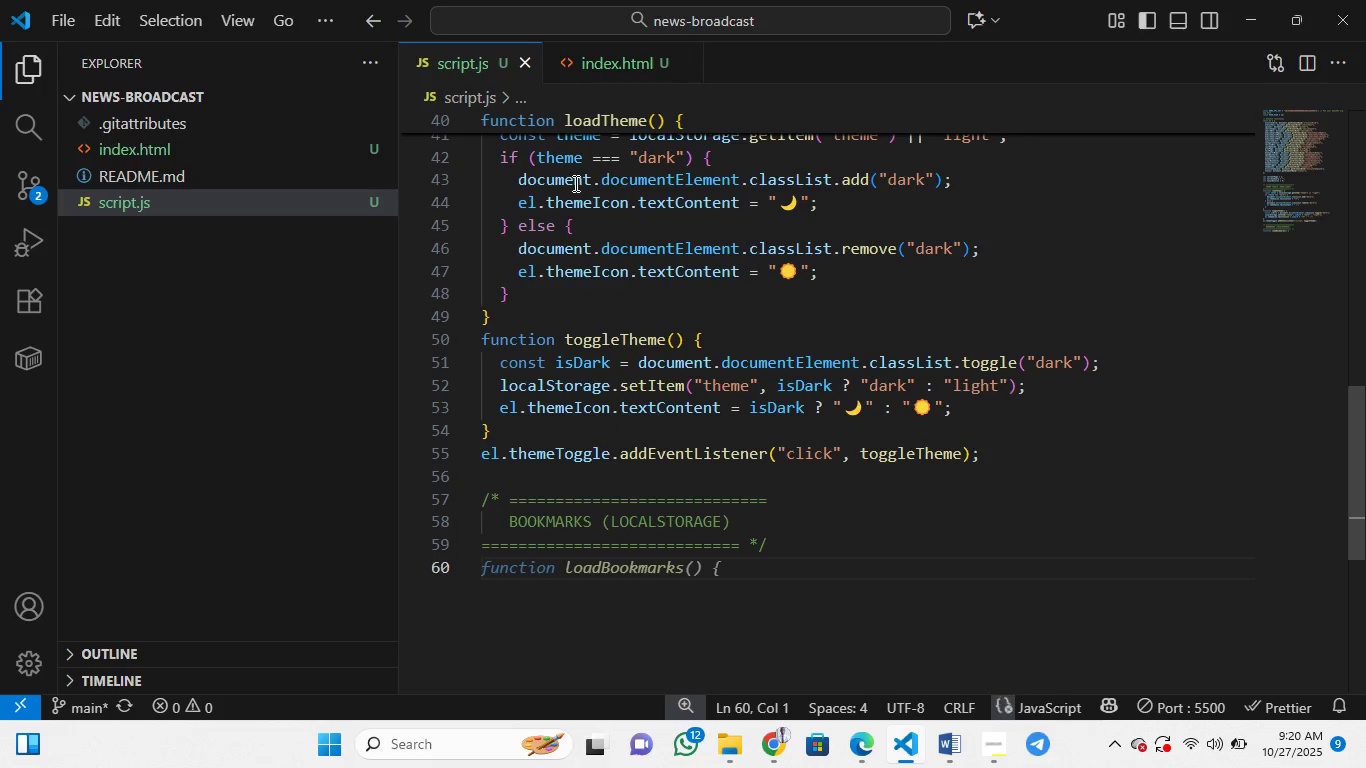 
key(Control+Z)
 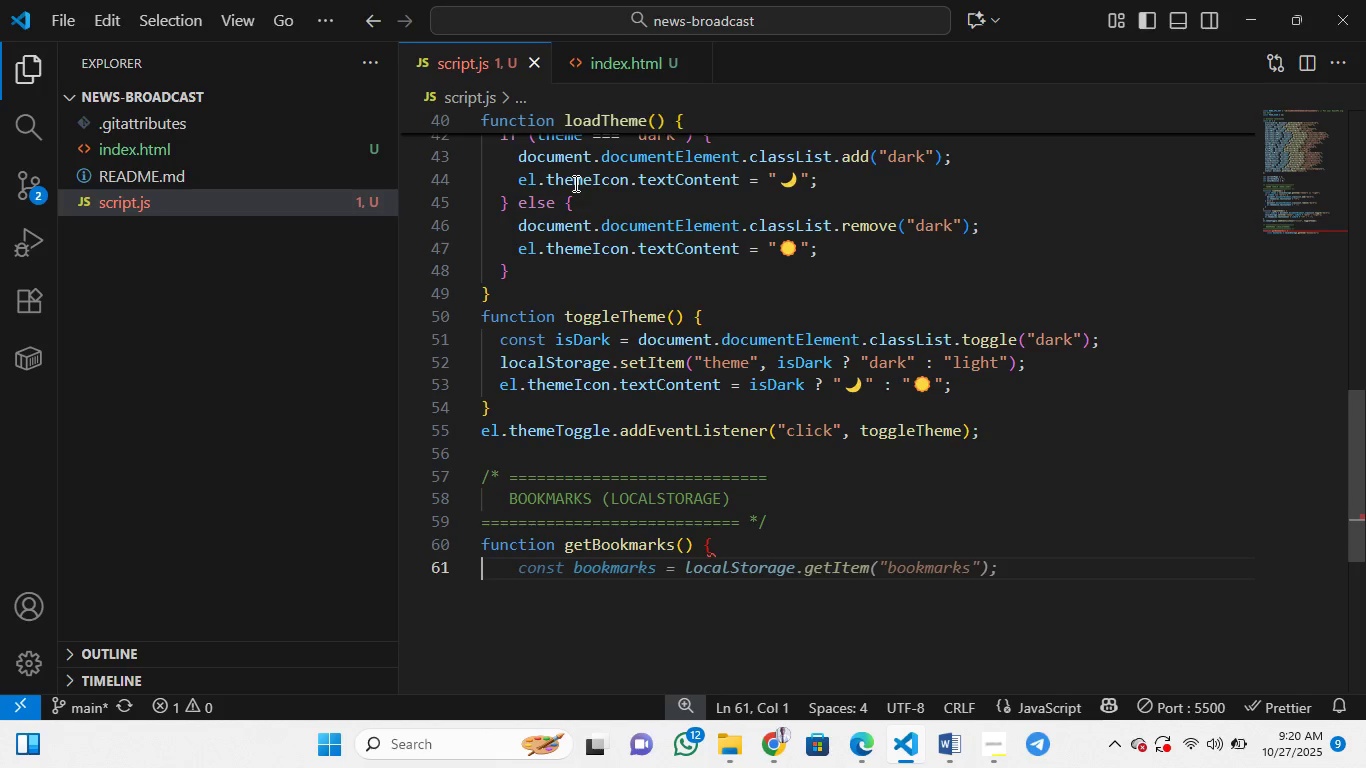 
wait(16.01)
 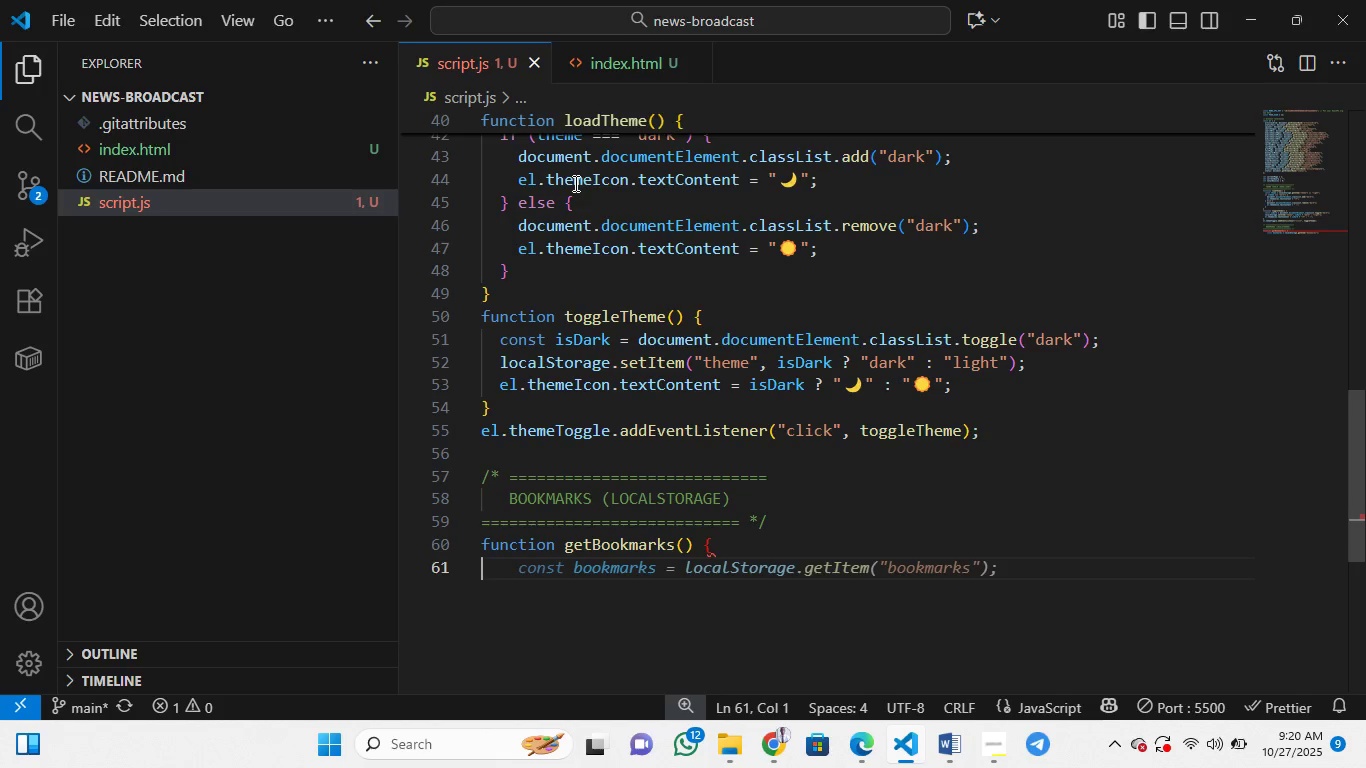 
key(Control+Z)
 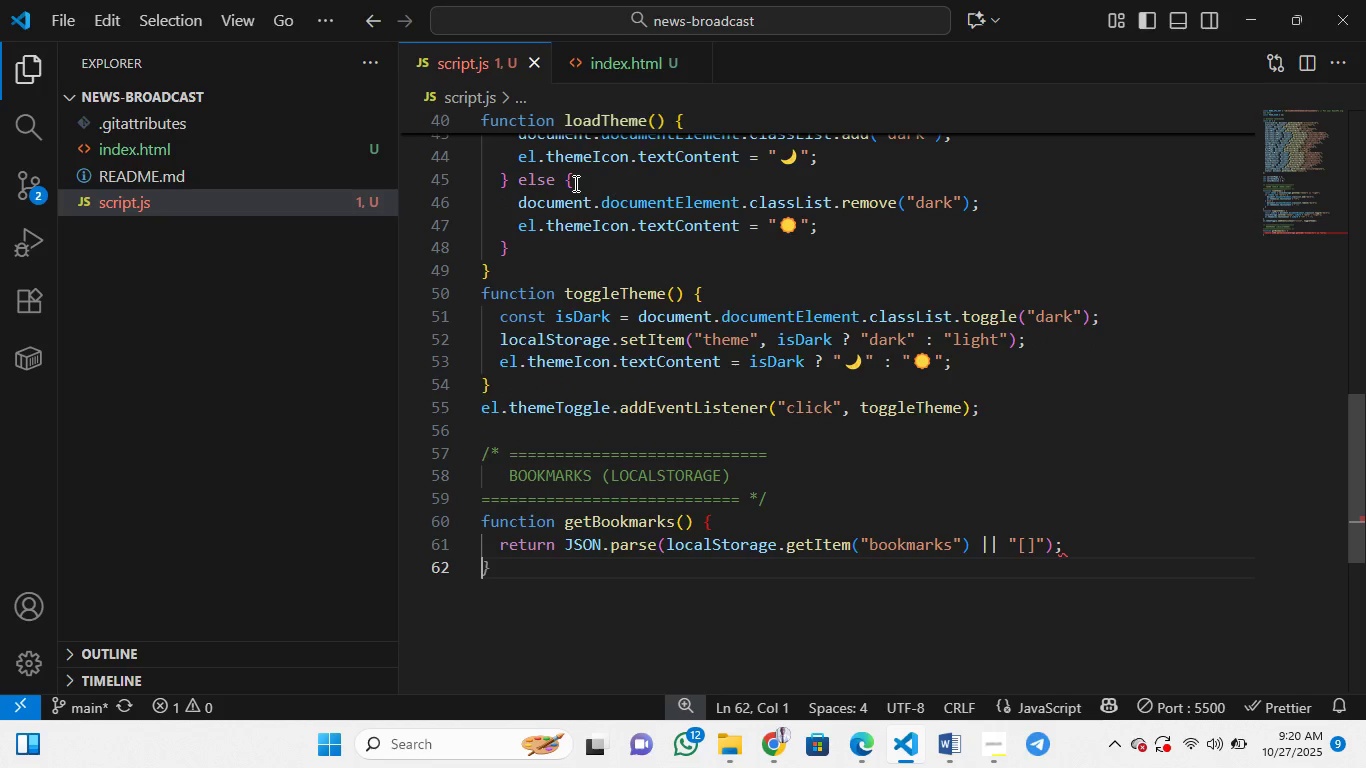 
key(Control+Z)
 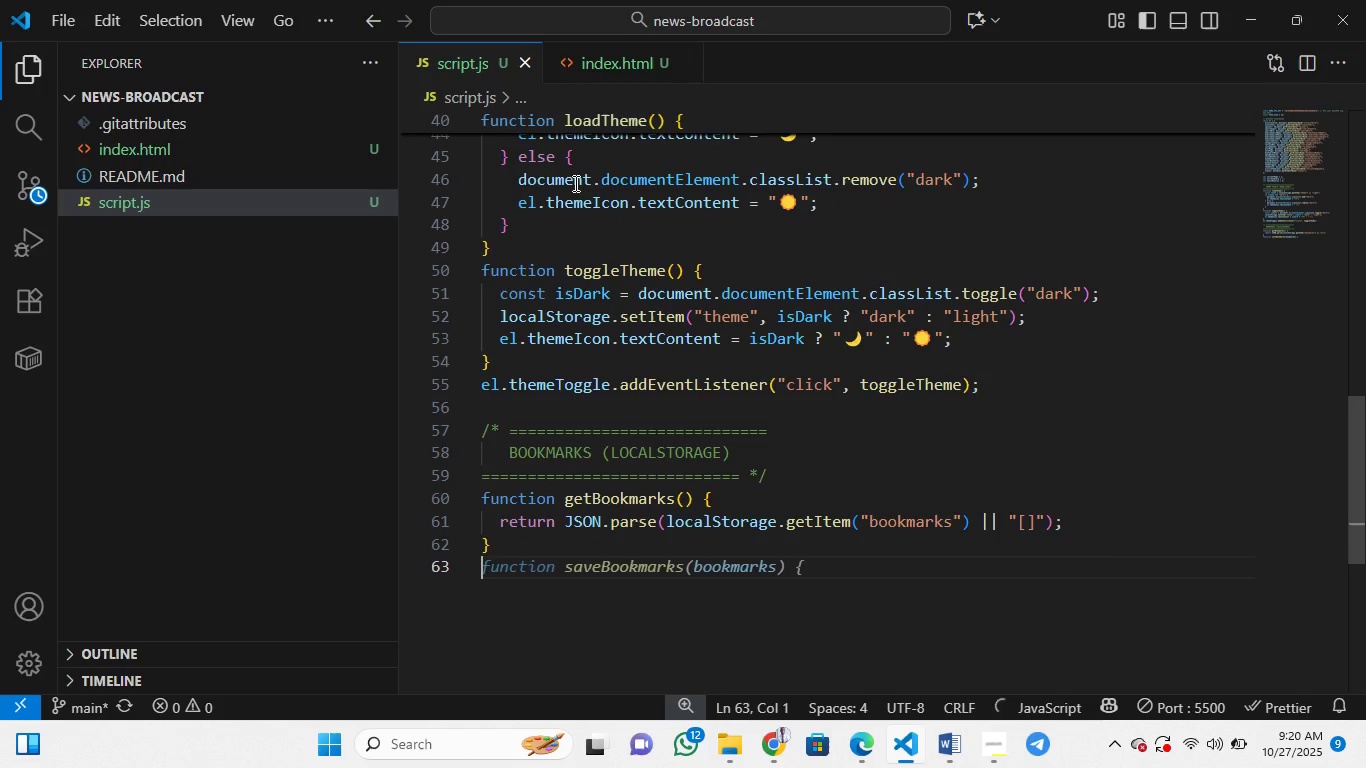 
key(Control+Z)
 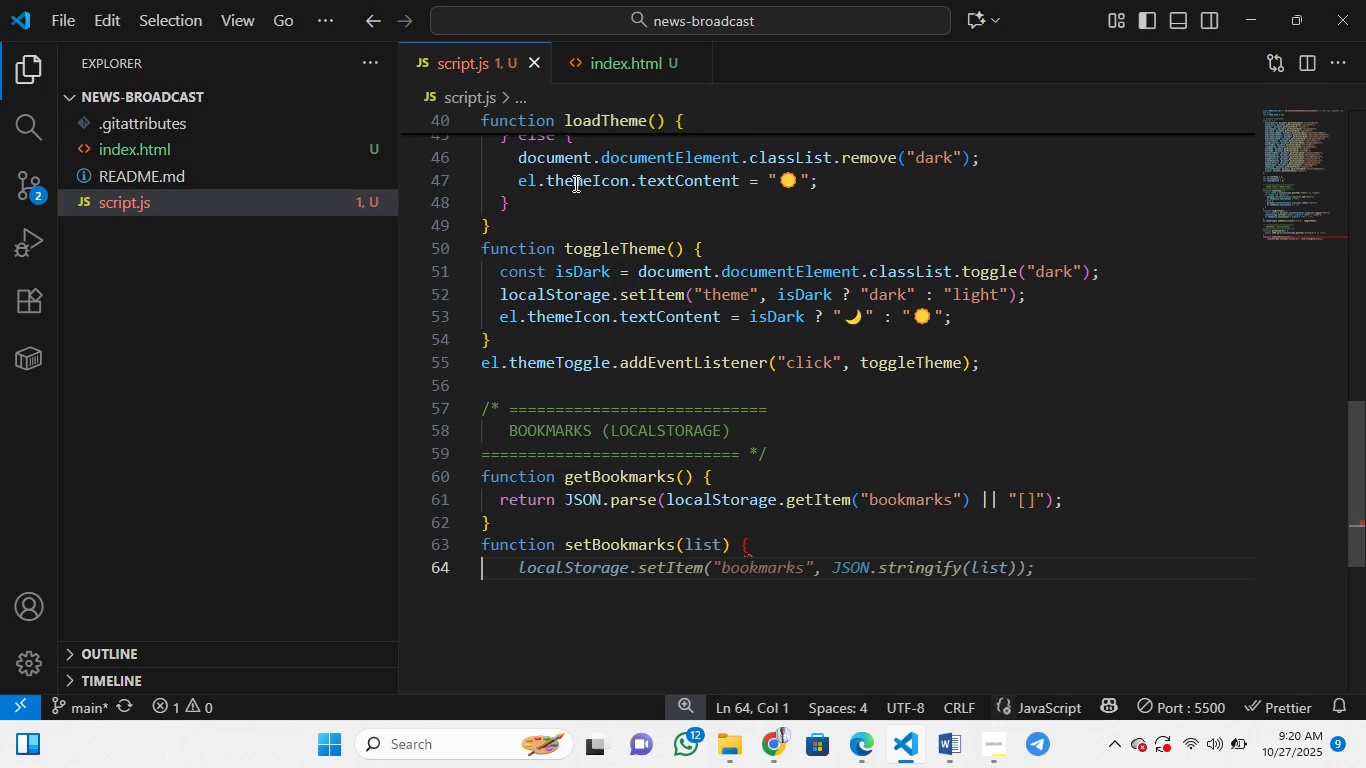 
key(Control+Z)
 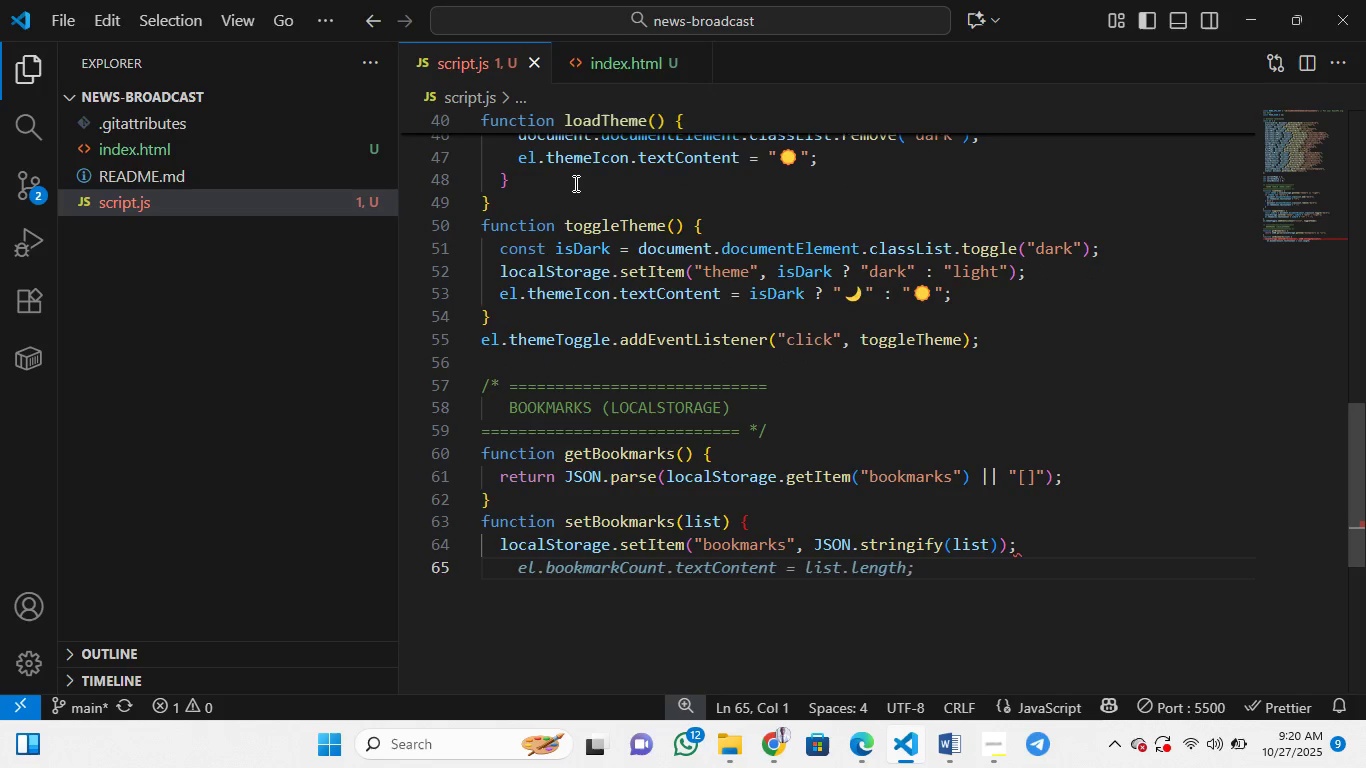 
key(Control+Z)
 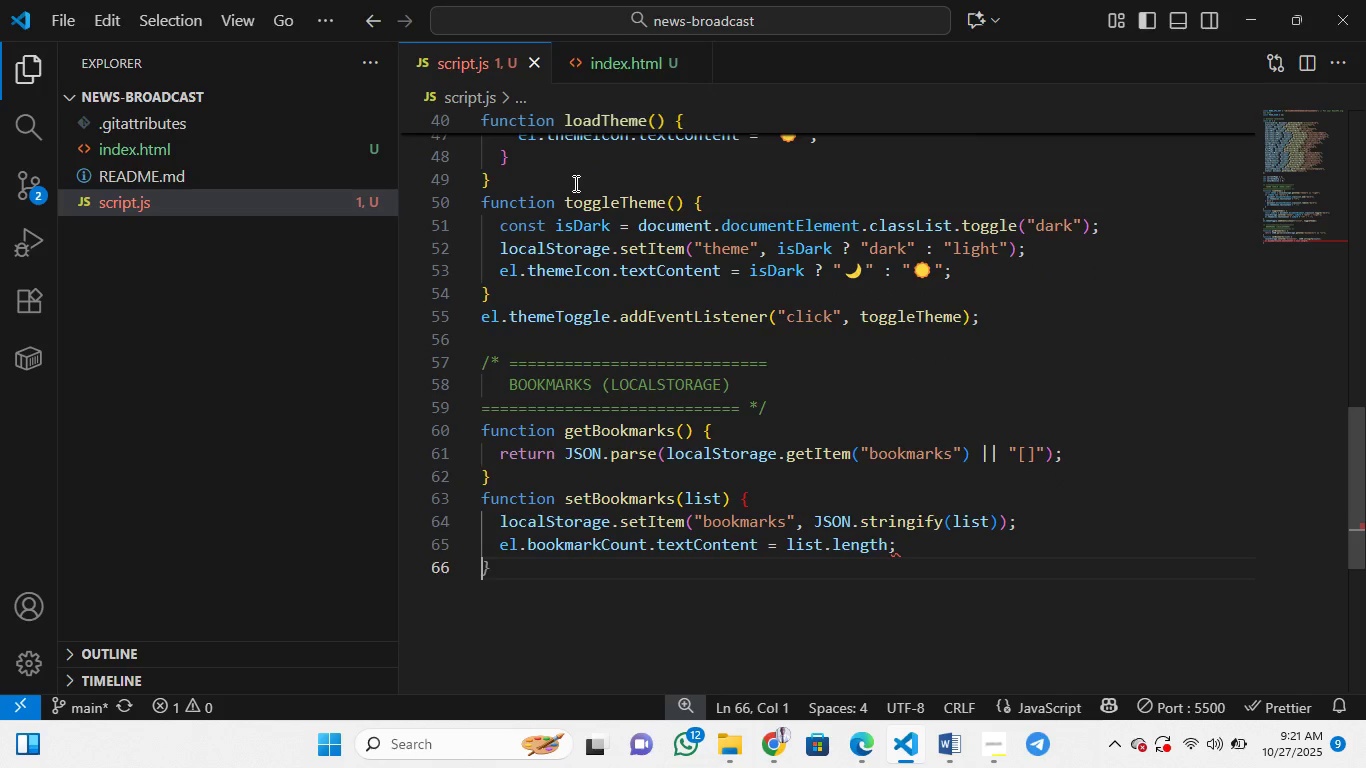 
wait(8.25)
 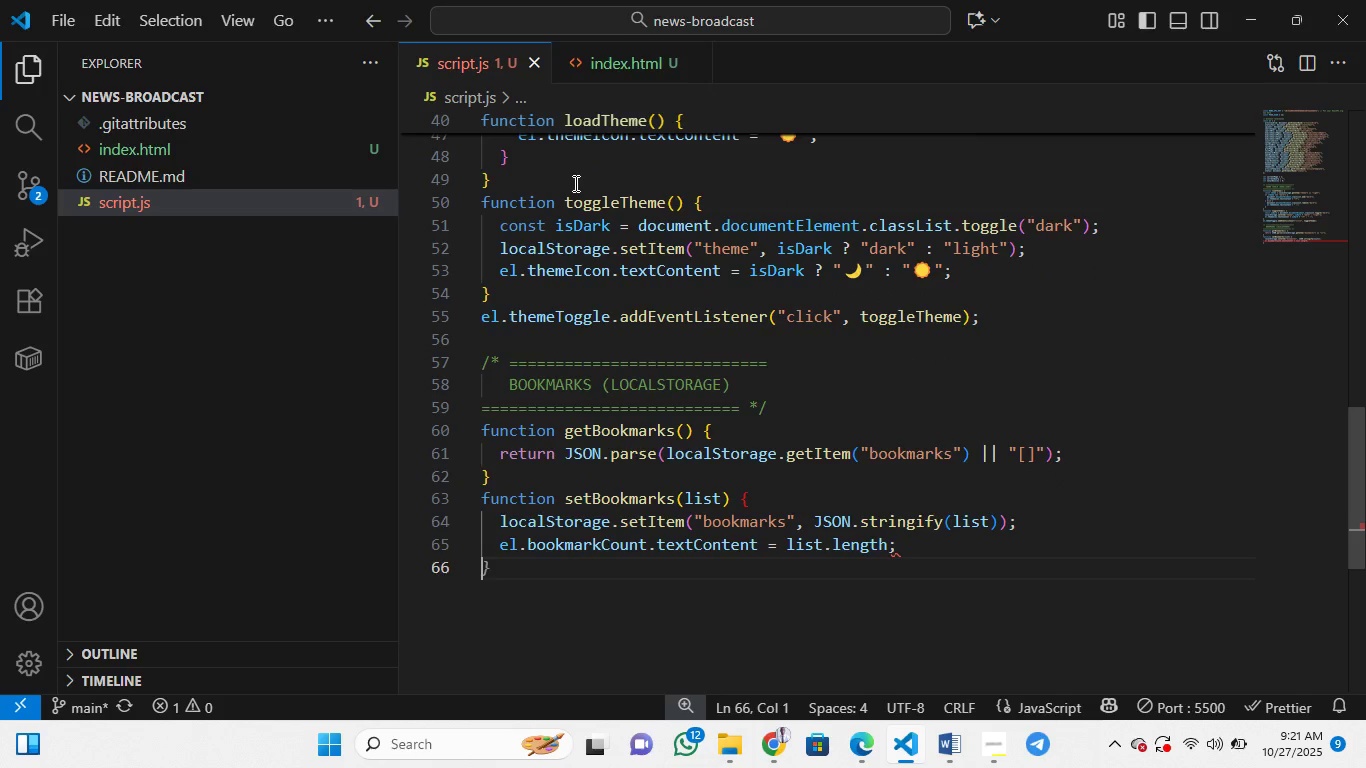 
key(Control+Z)
 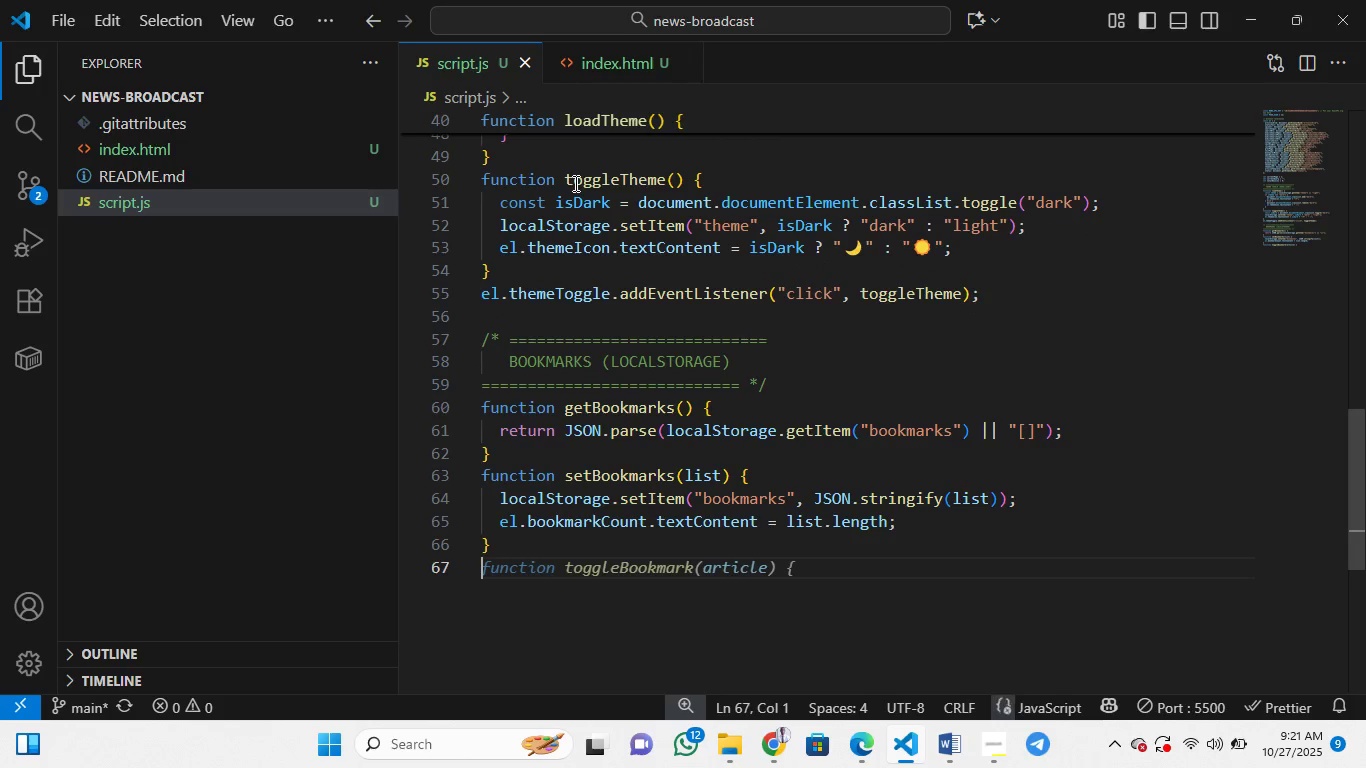 
key(Control+Z)
 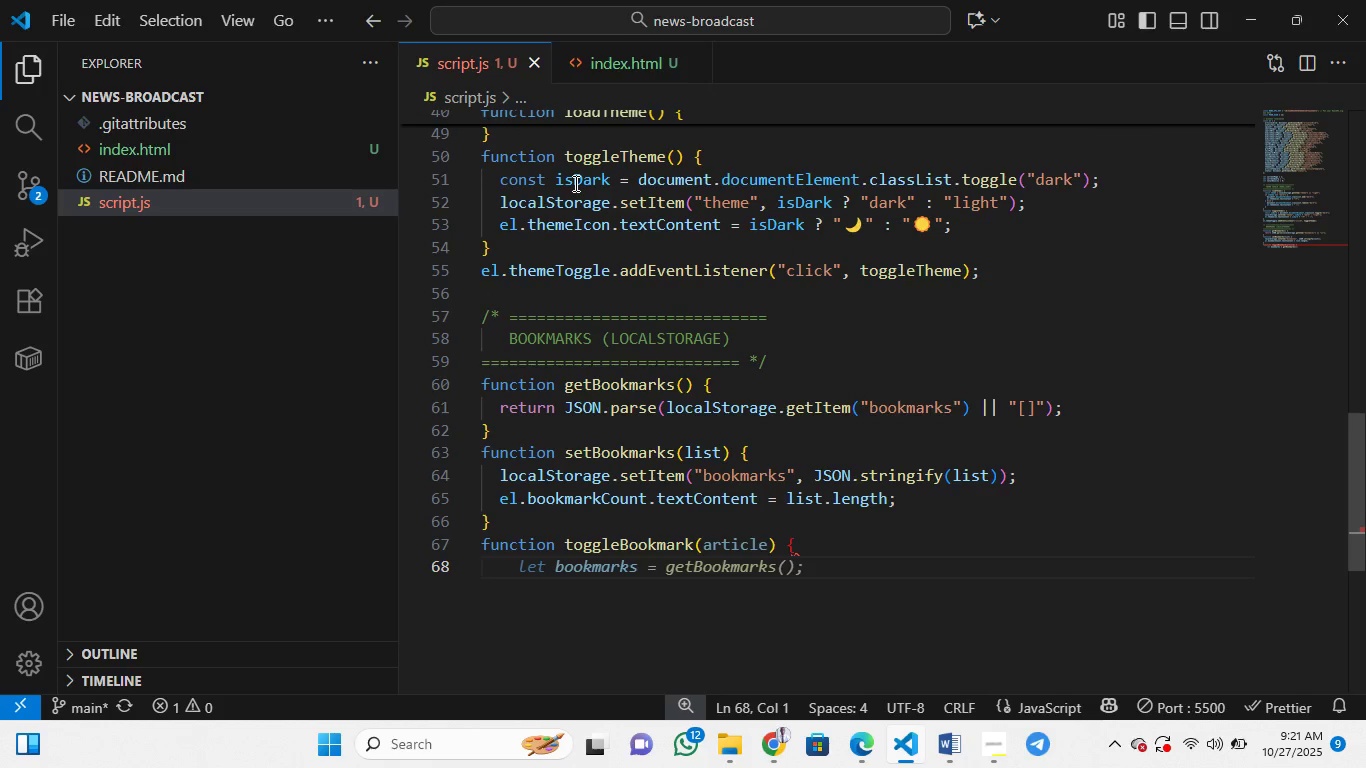 
key(Control+Z)
 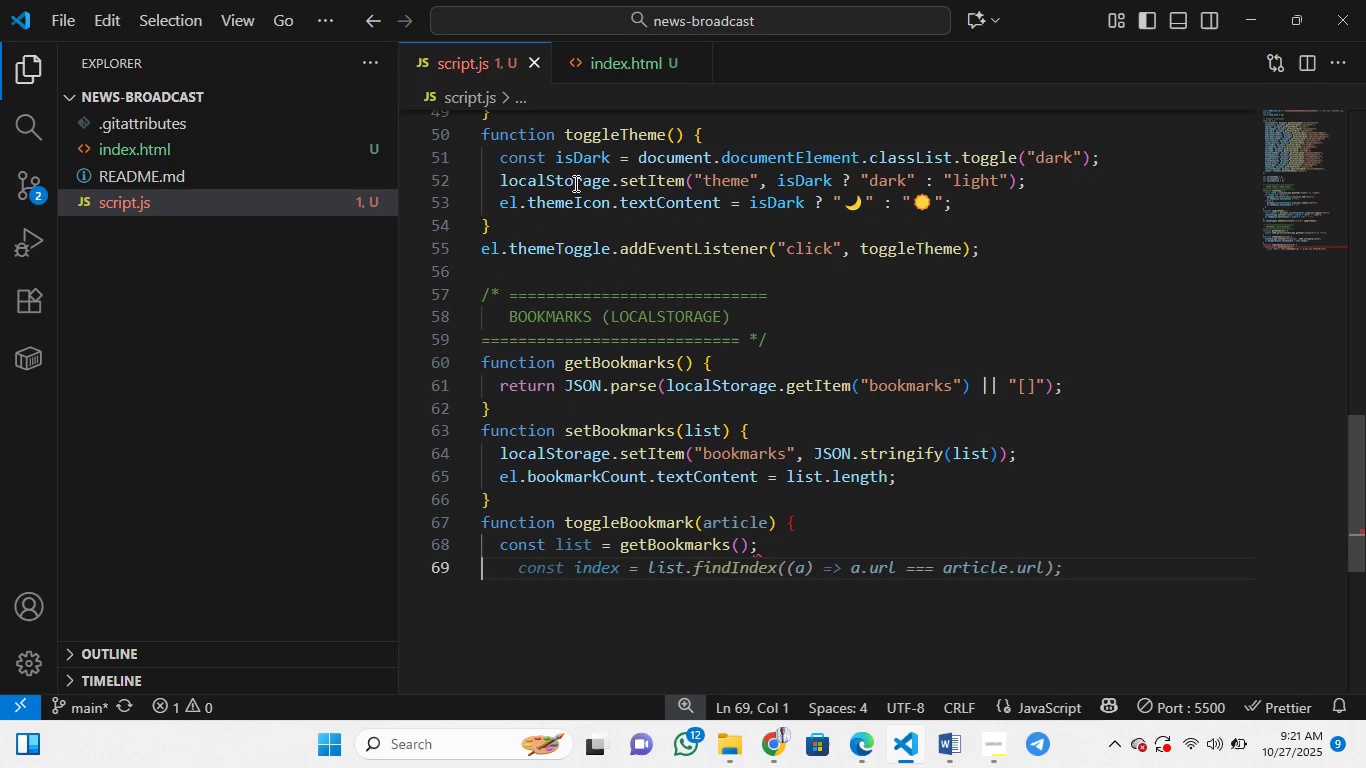 
wait(5.65)
 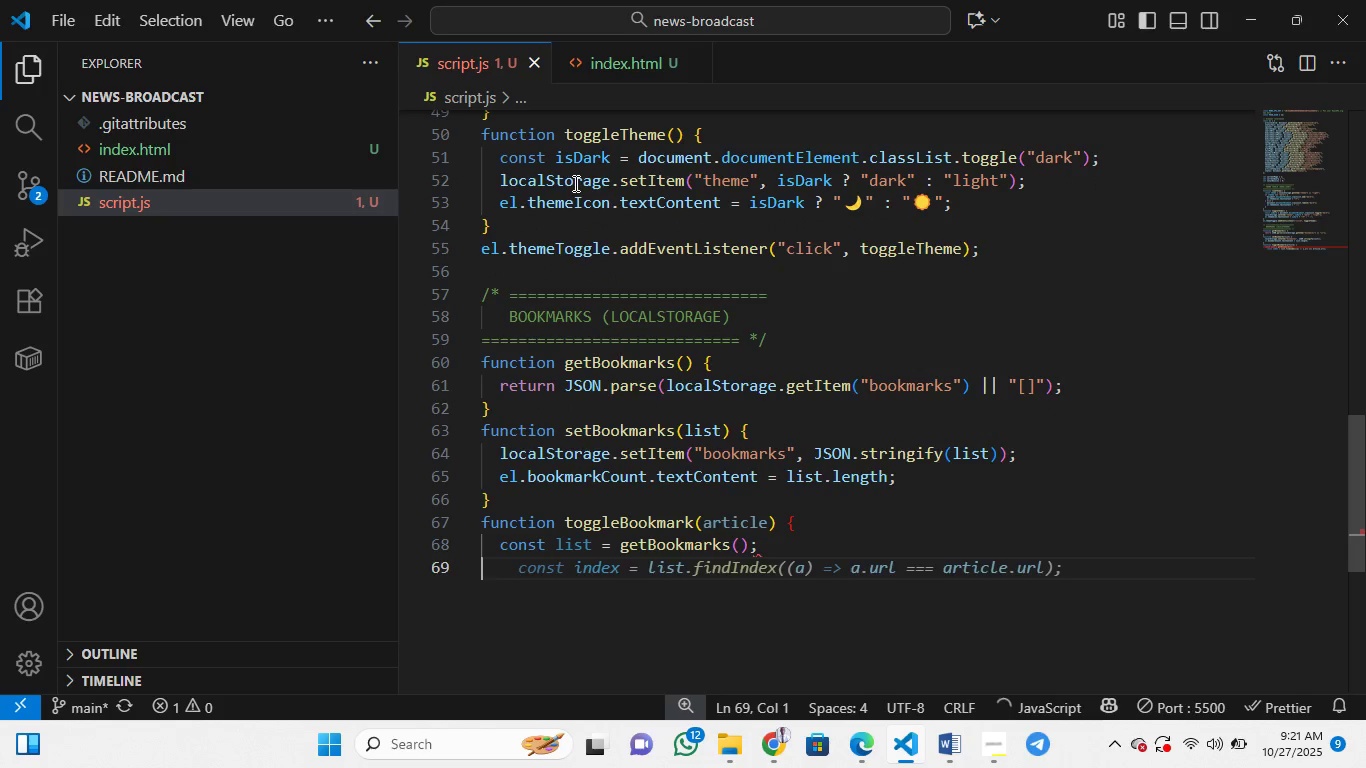 
key(Control+Z)
 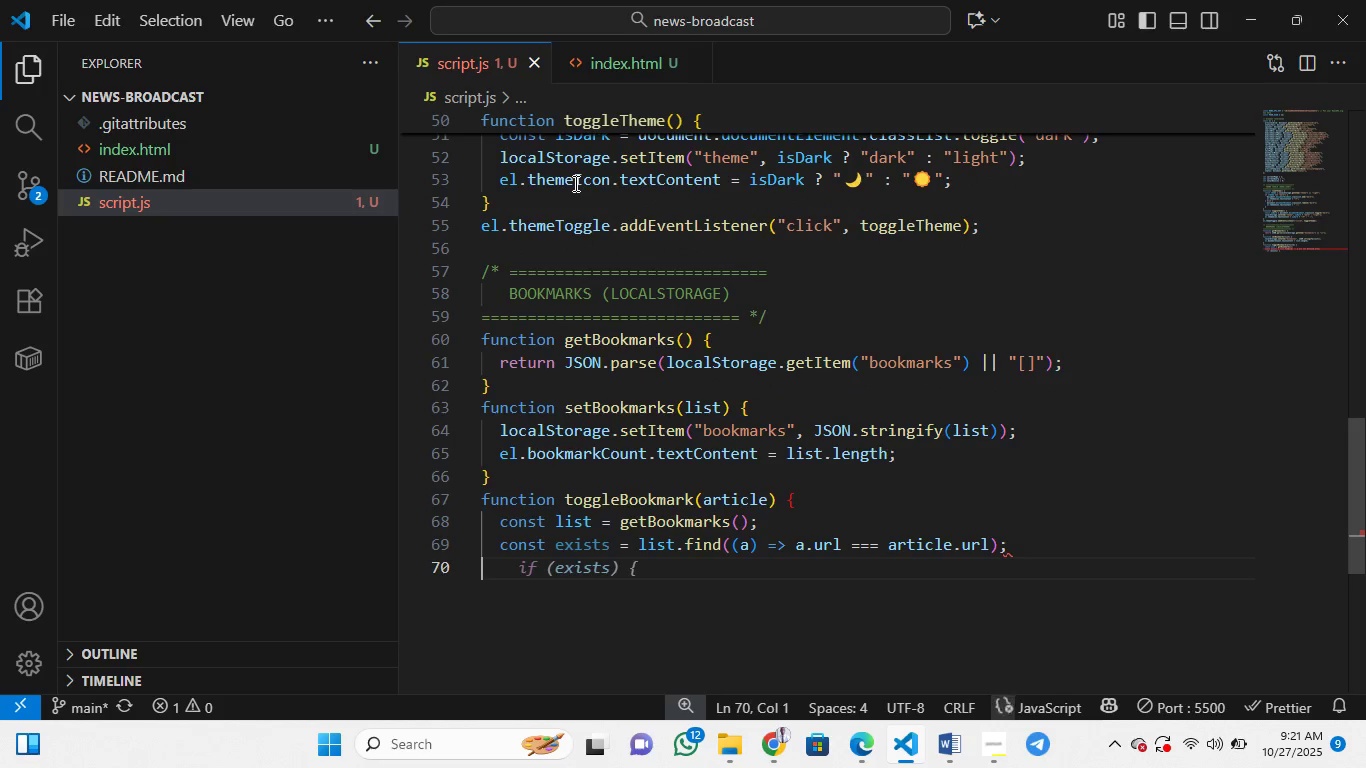 
key(Control+Z)
 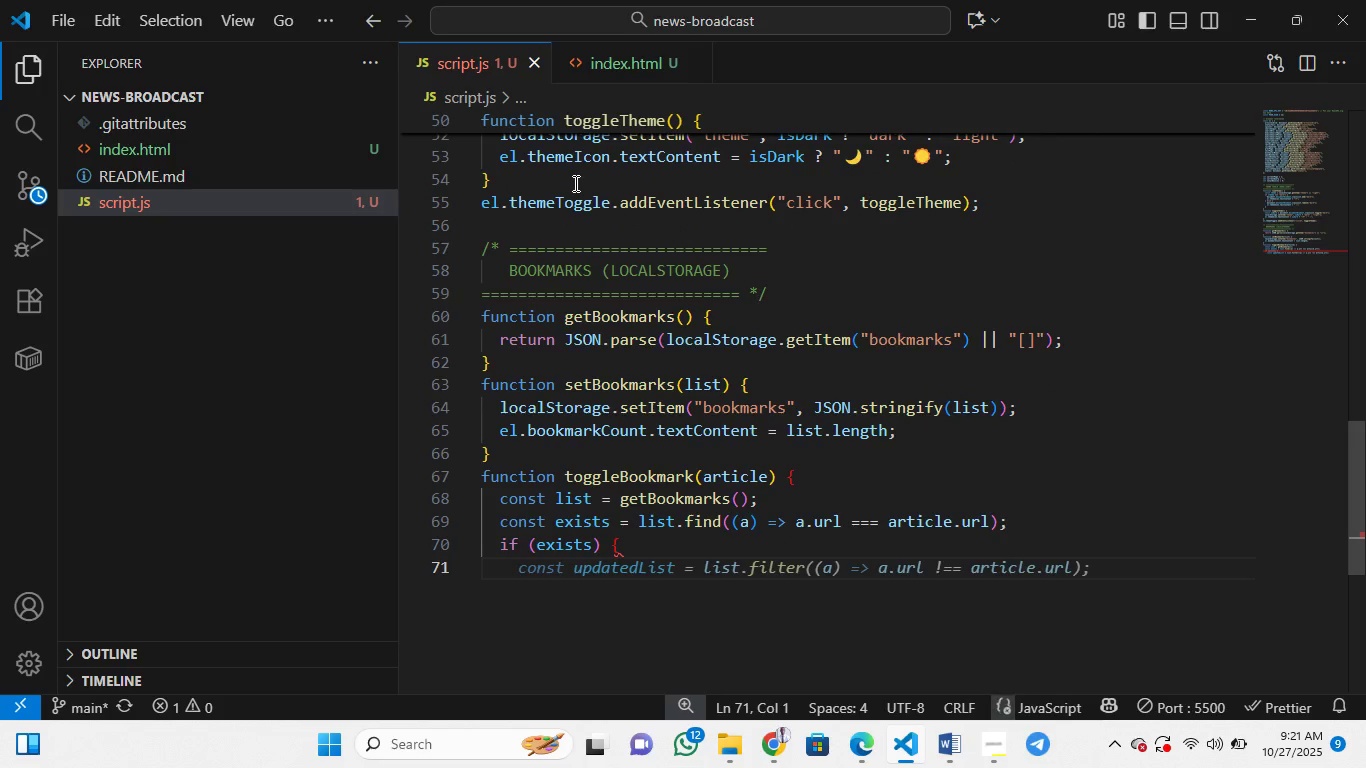 
key(Control+Z)
 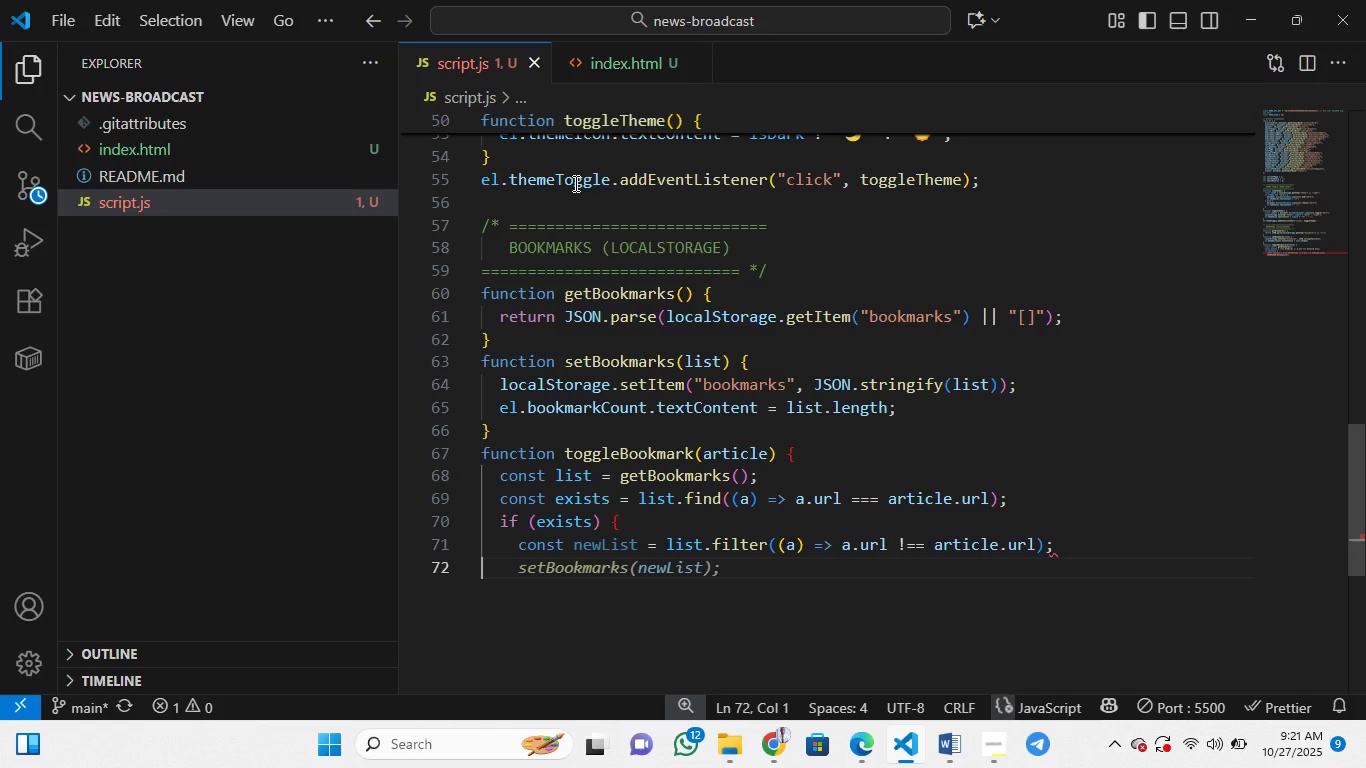 
key(Control+Z)
 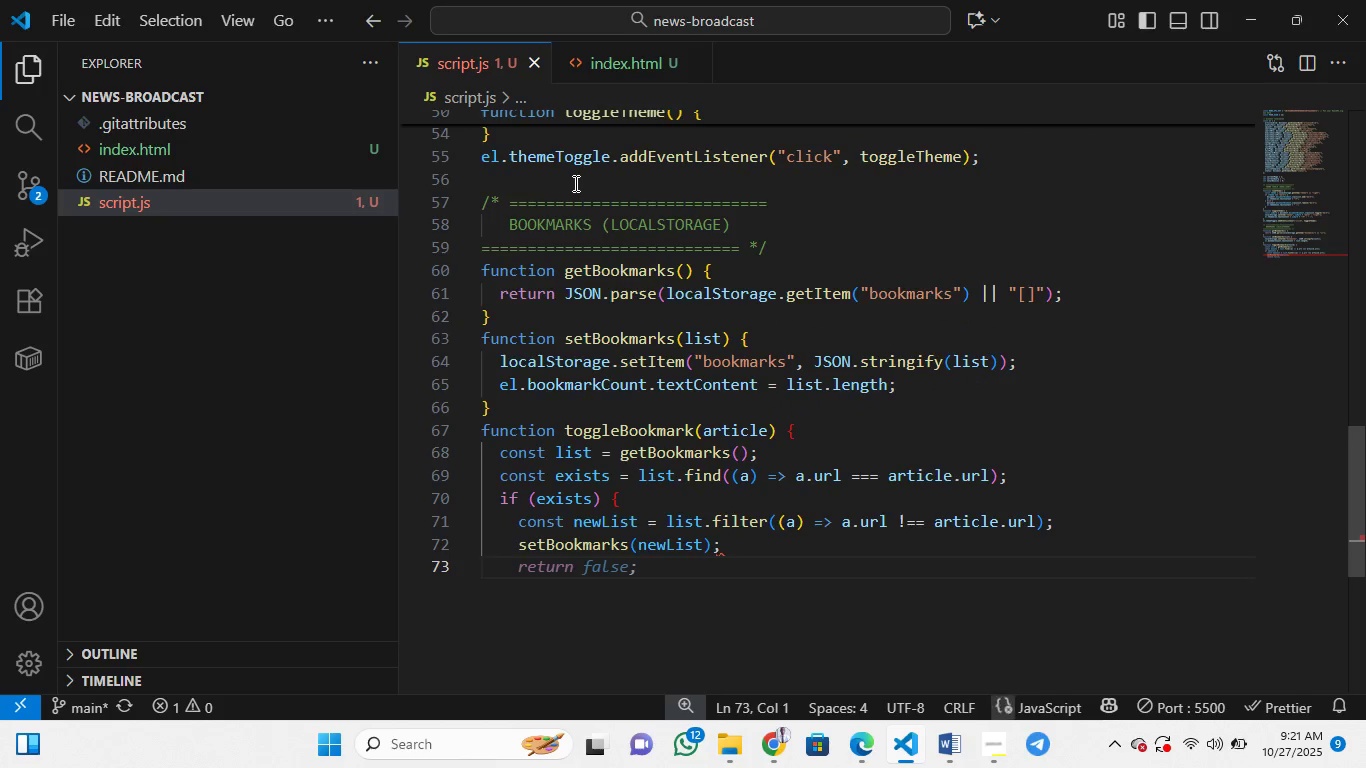 
key(Control+Z)
 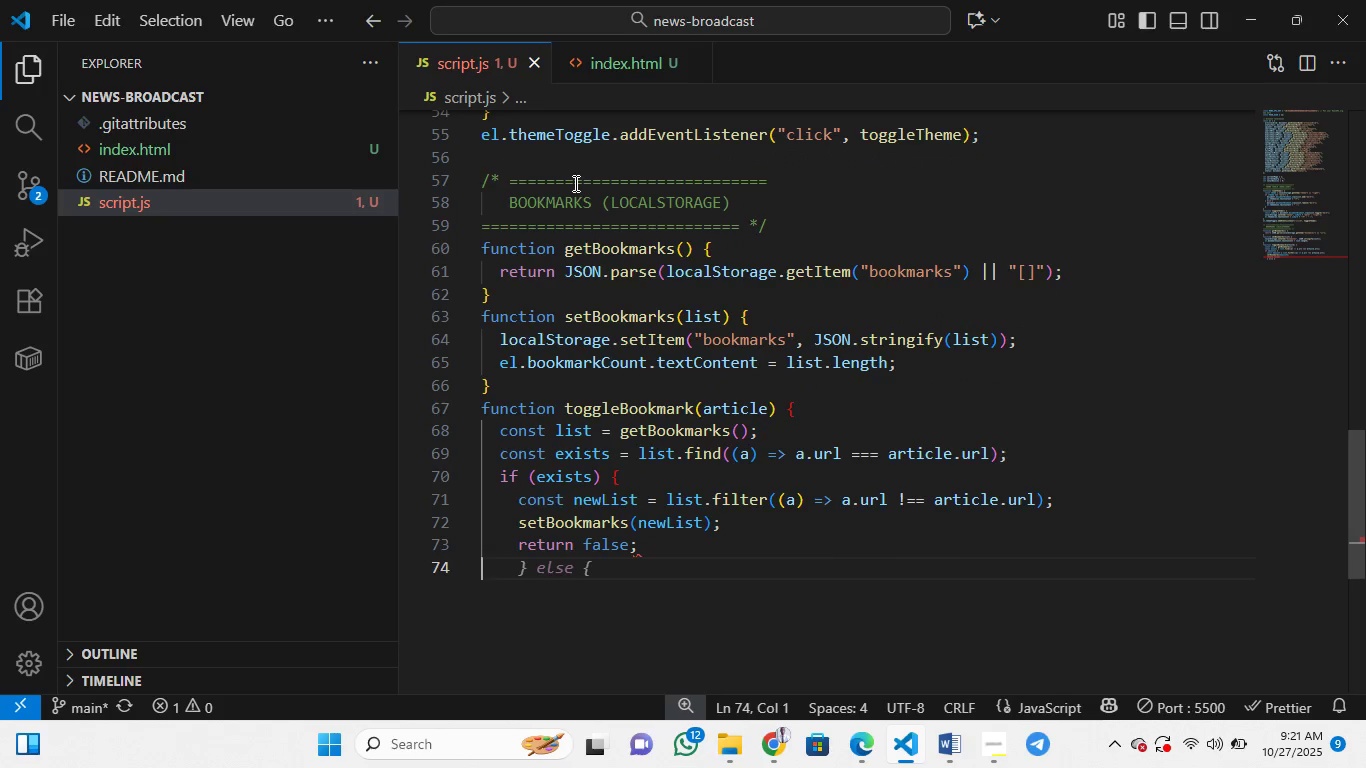 
key(Control+Z)
 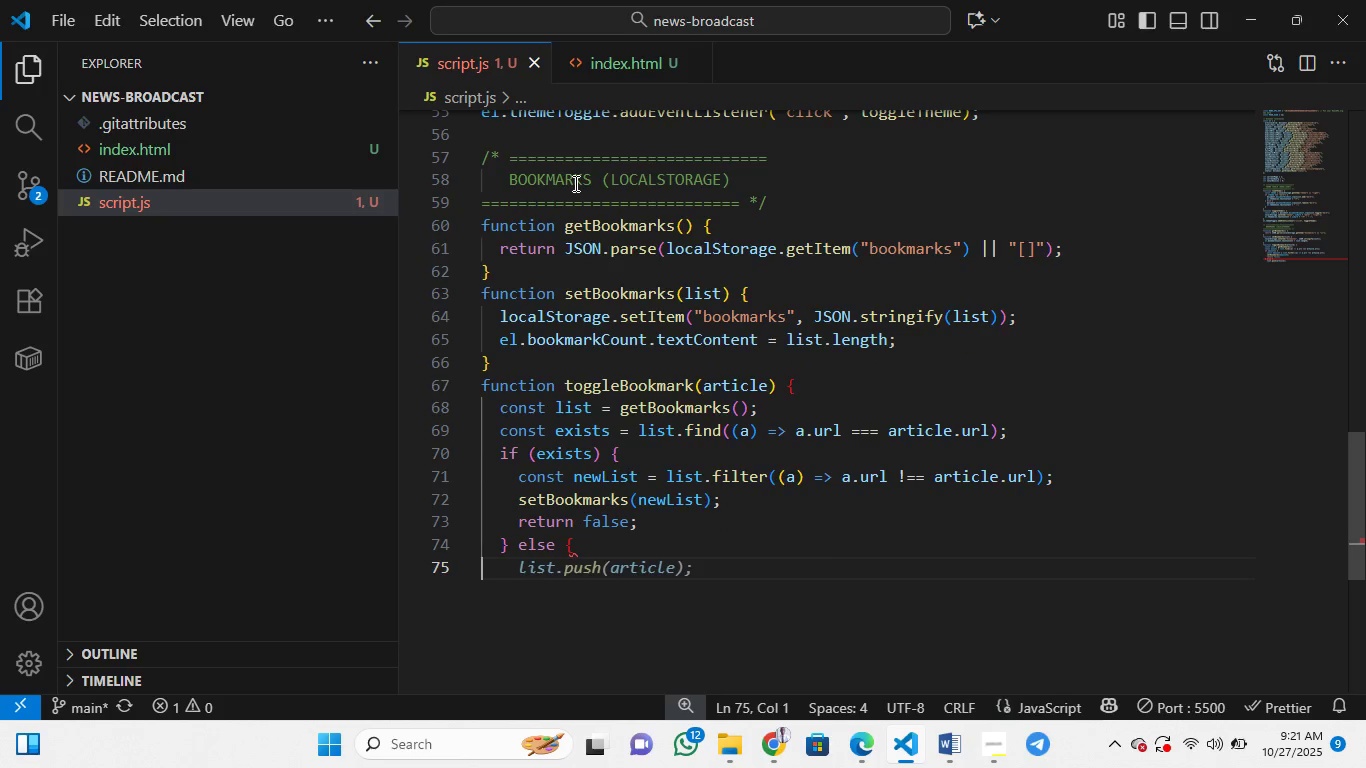 
key(Control+Z)
 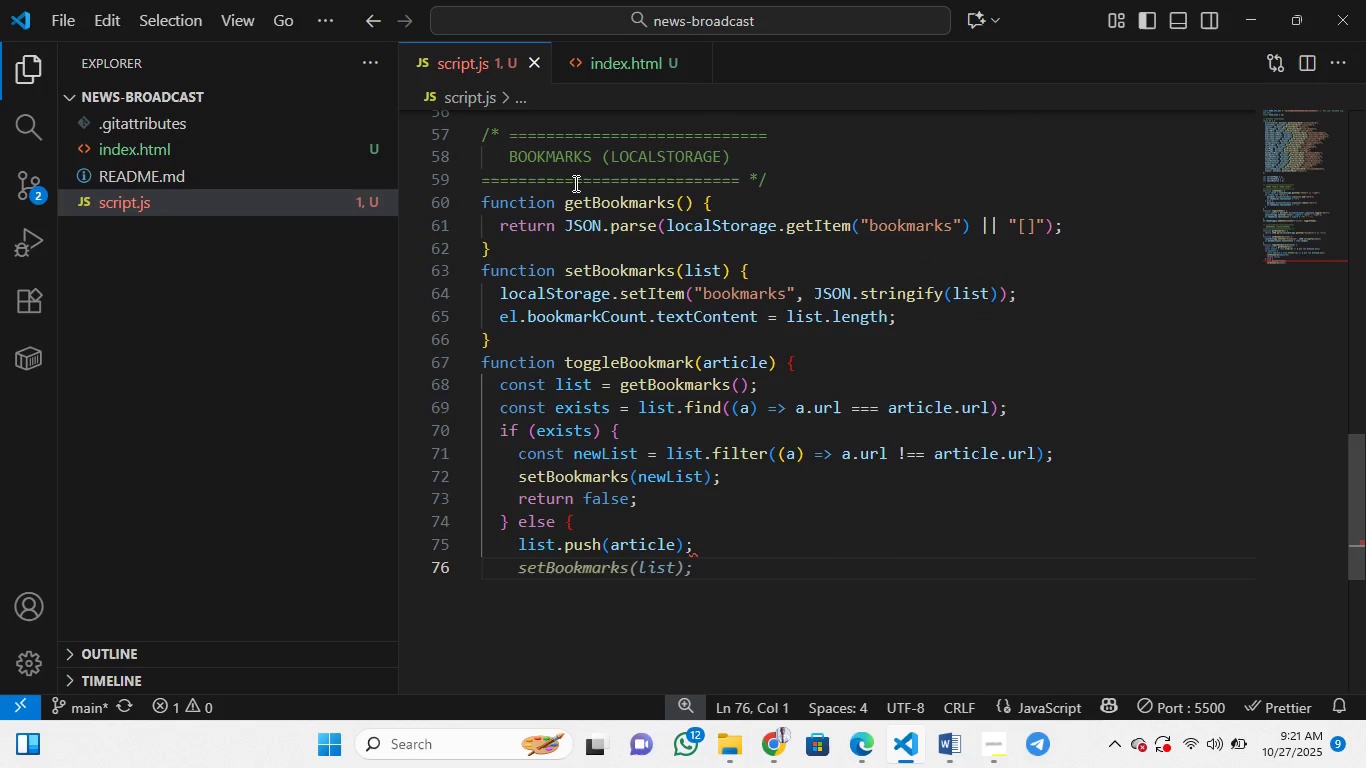 
key(Control+Z)
 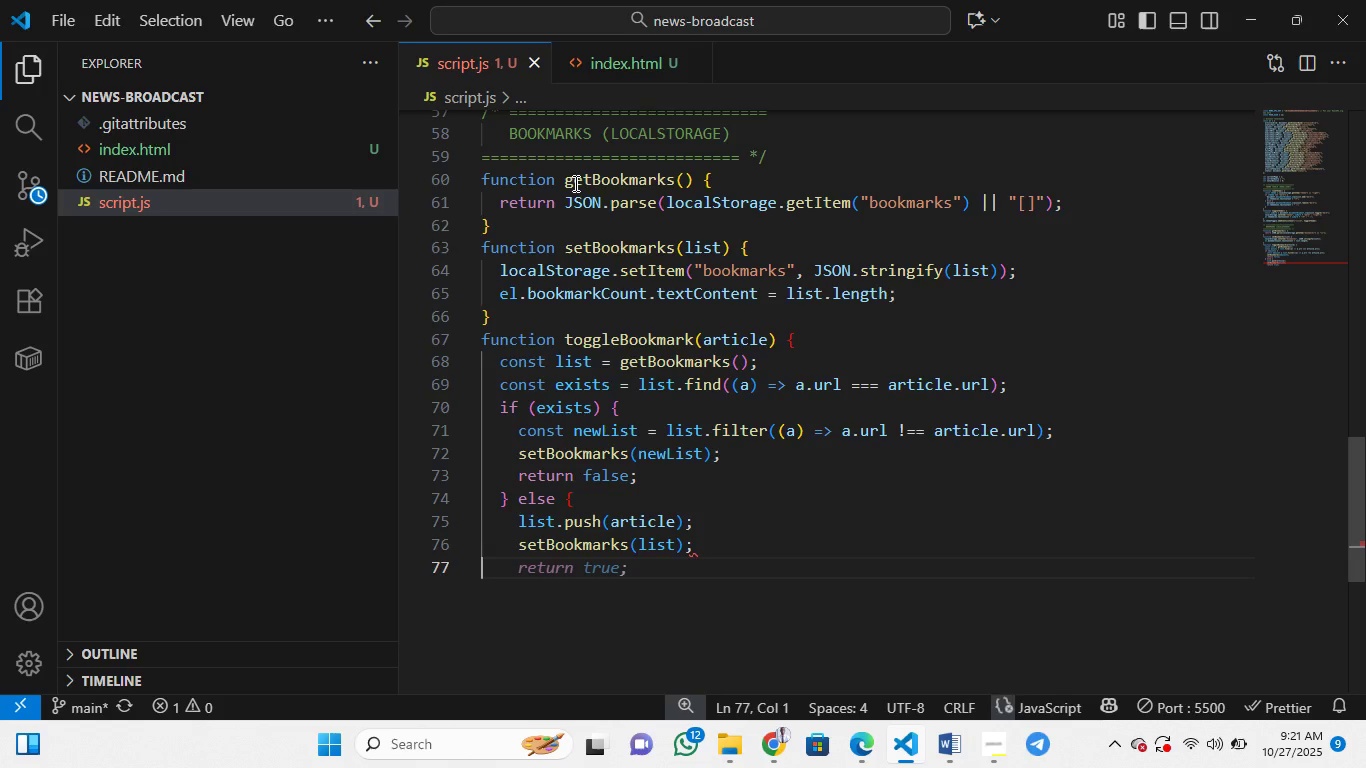 
key(Control+Z)
 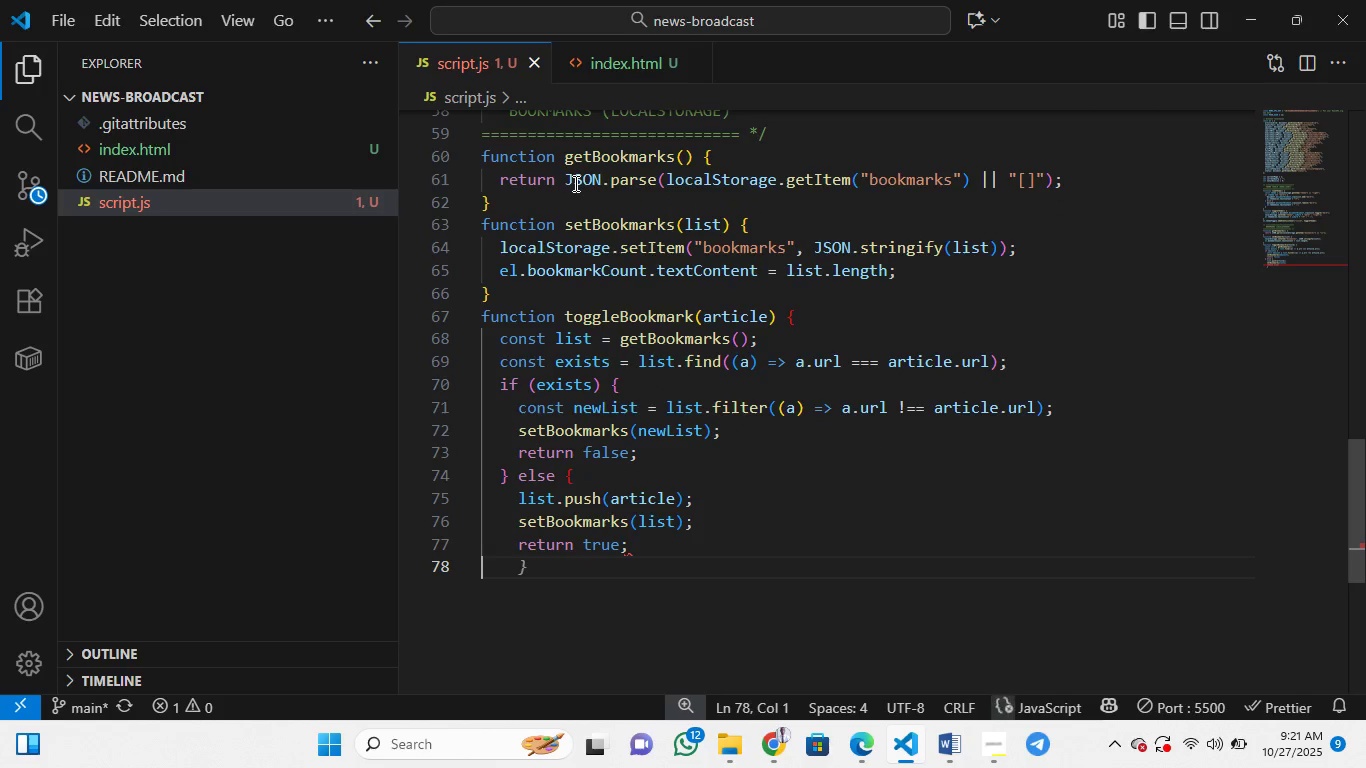 
key(Control+Z)
 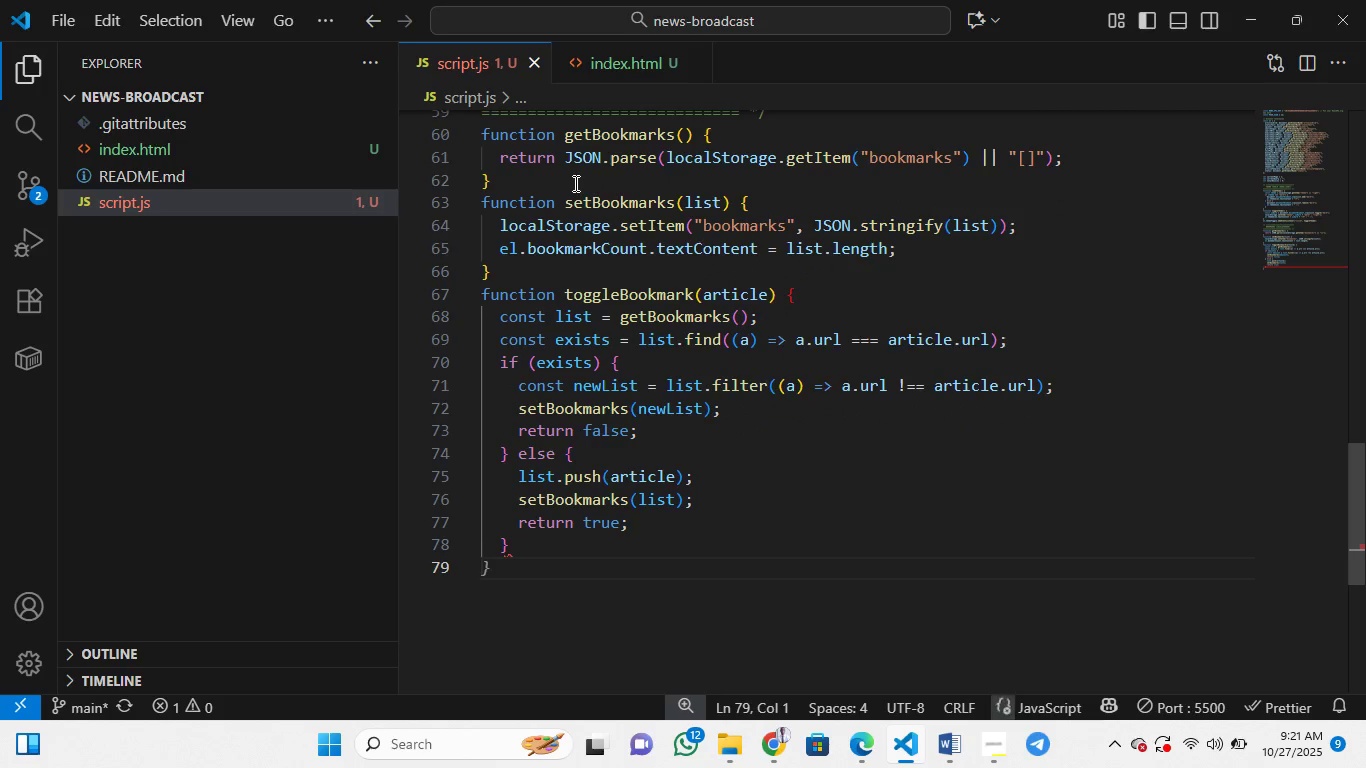 
key(Control+Z)
 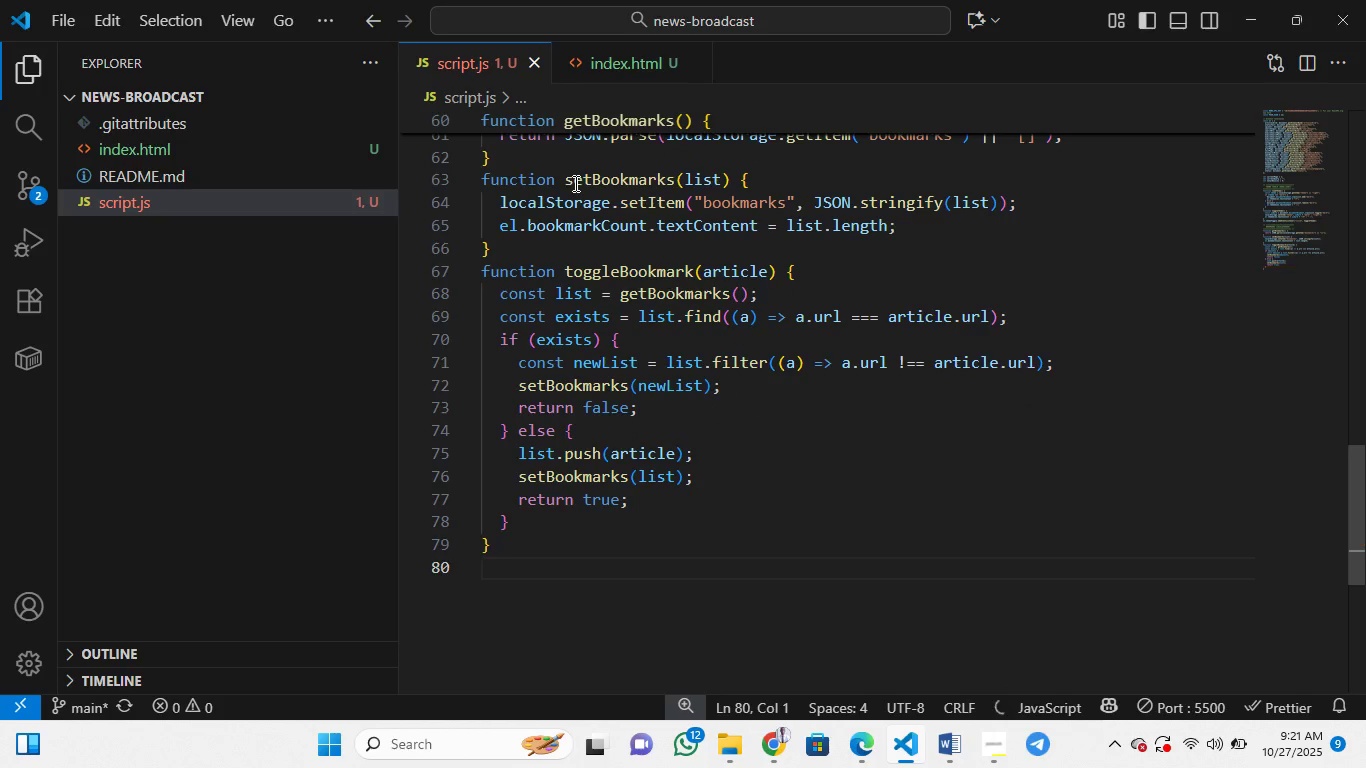 
key(Control+Z)
 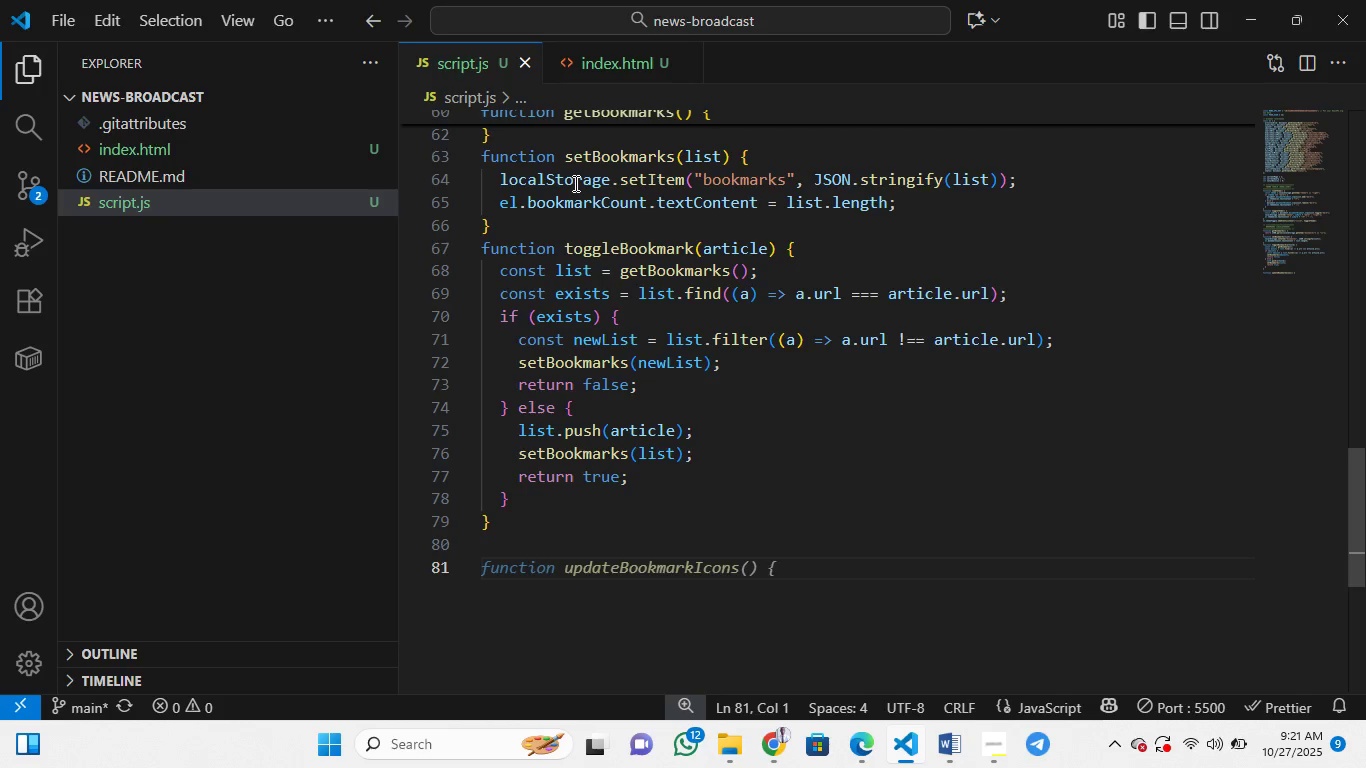 
wait(7.17)
 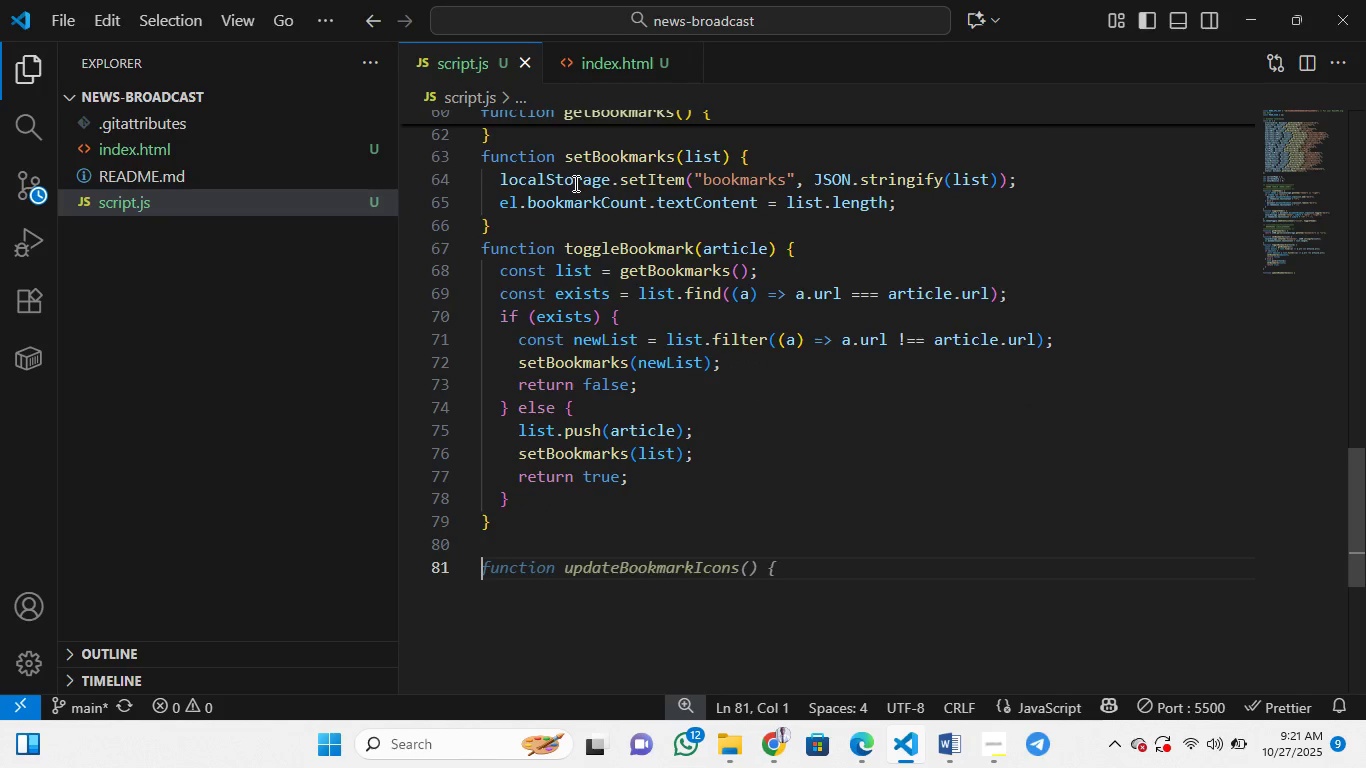 
key(Control+Z)
 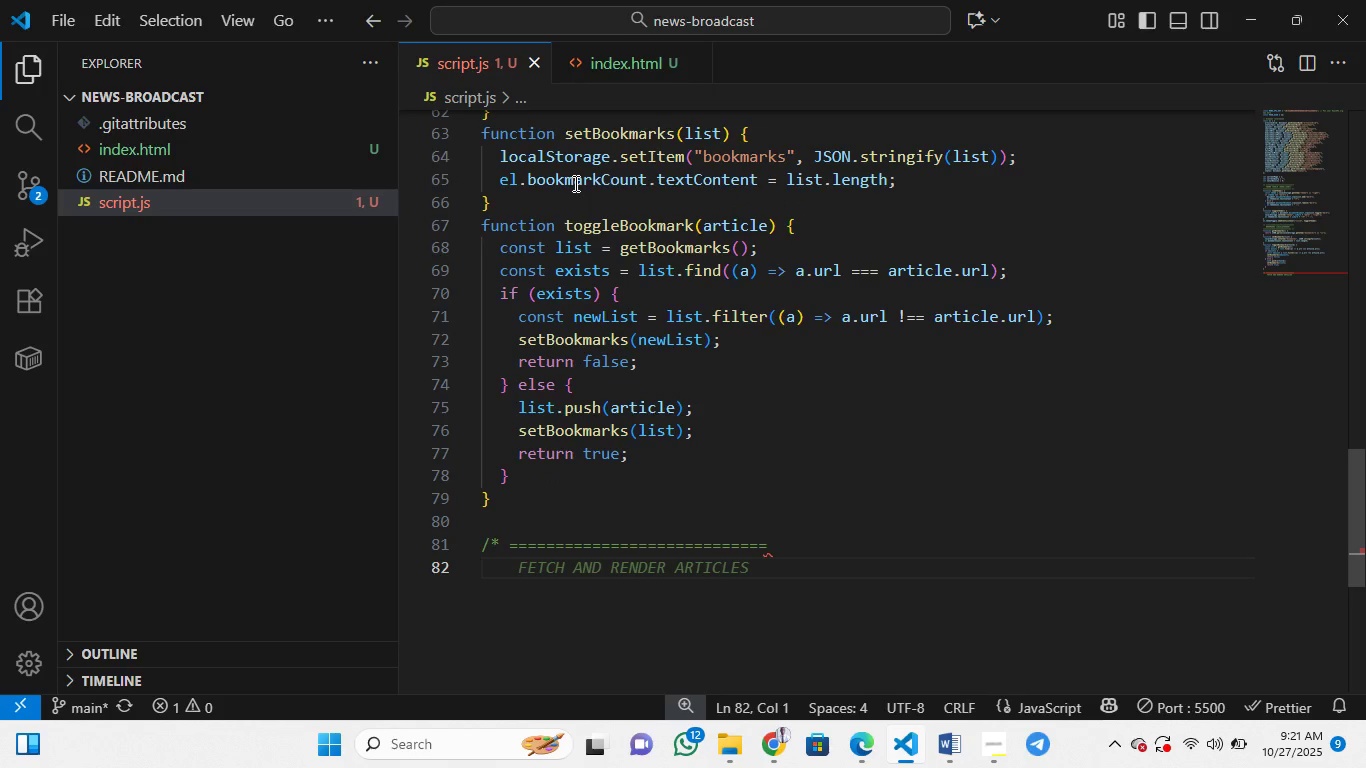 
wait(5.74)
 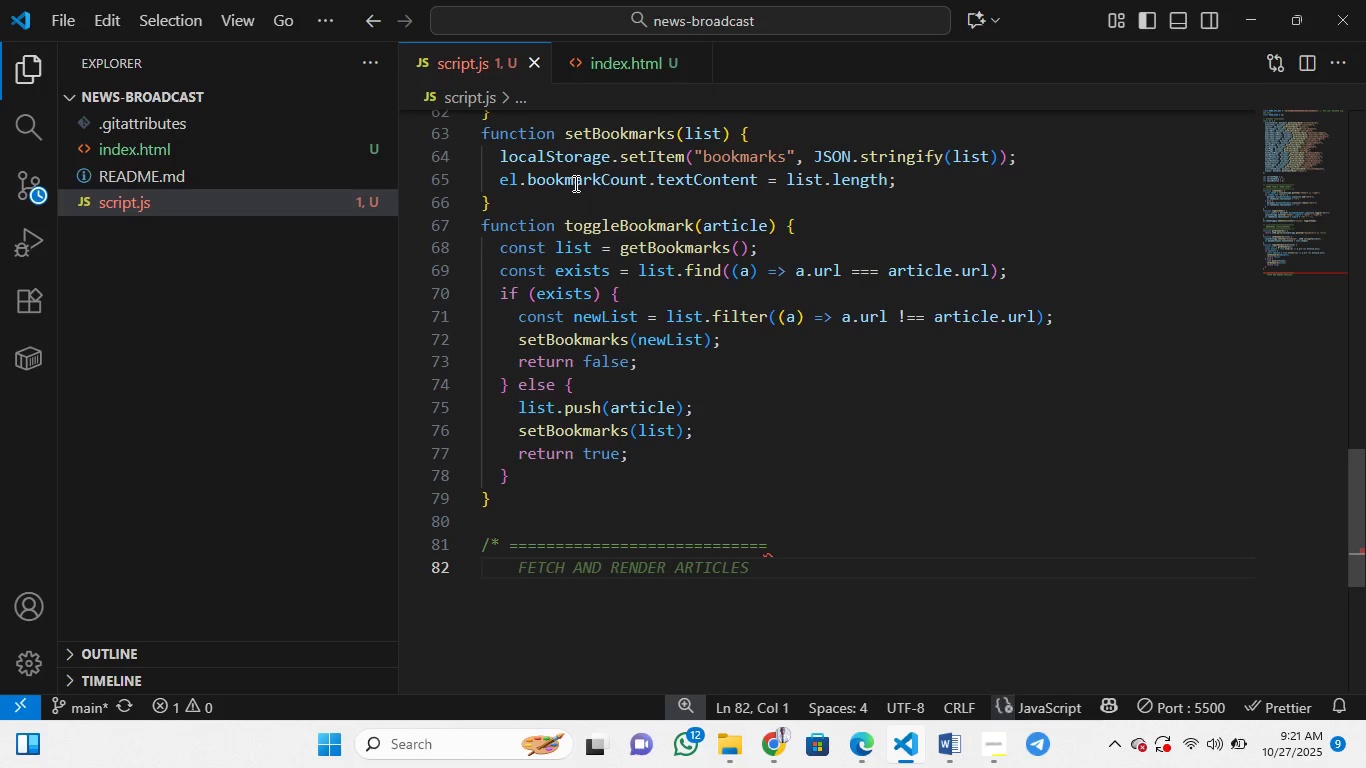 
key(Control+Z)
 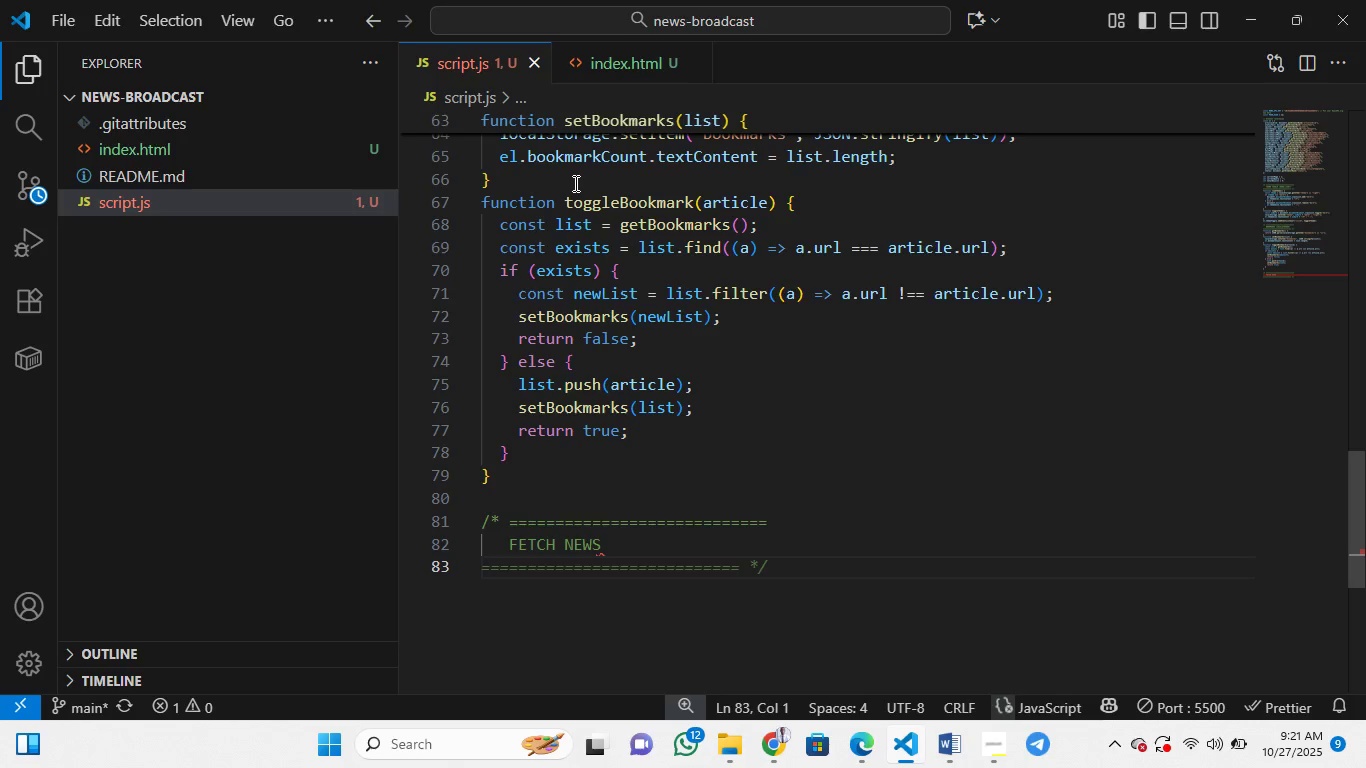 
key(Control+Z)
 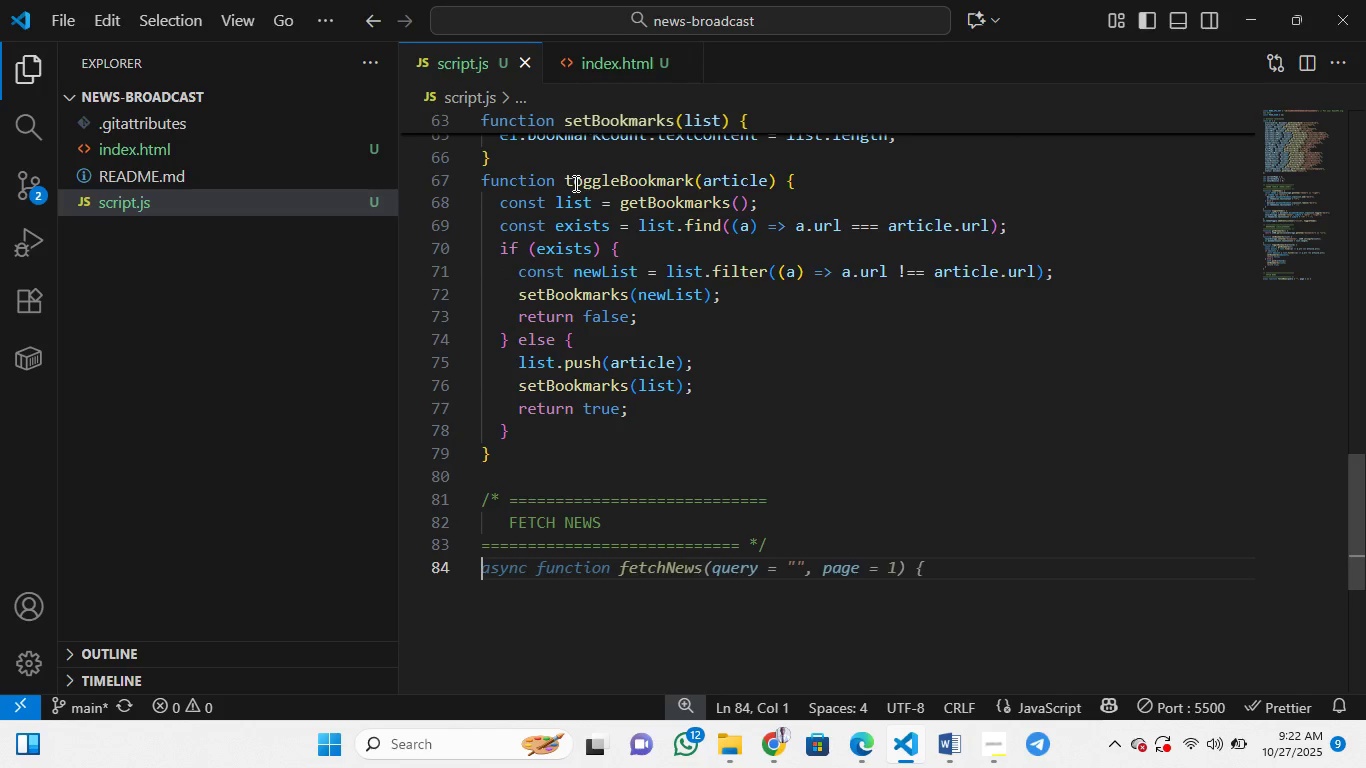 
wait(6.39)
 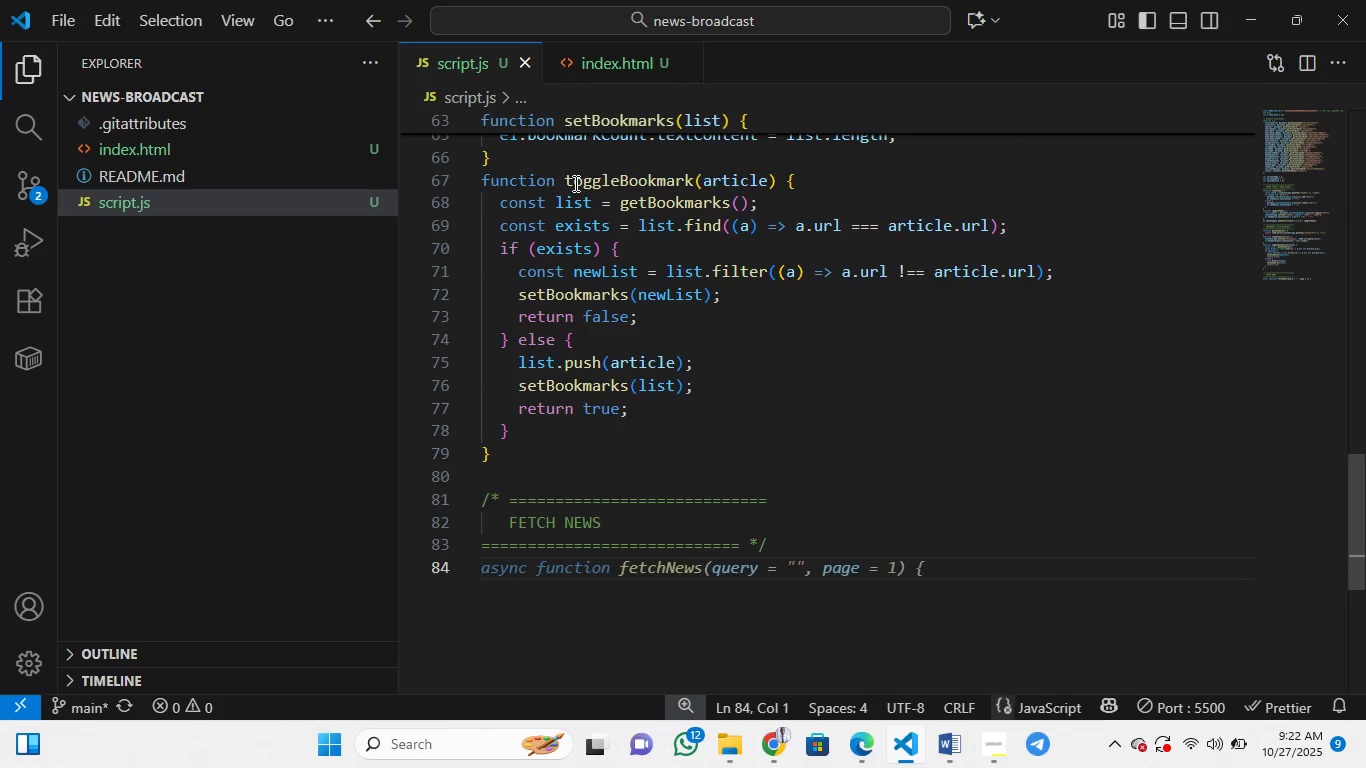 
key(Control+Z)
 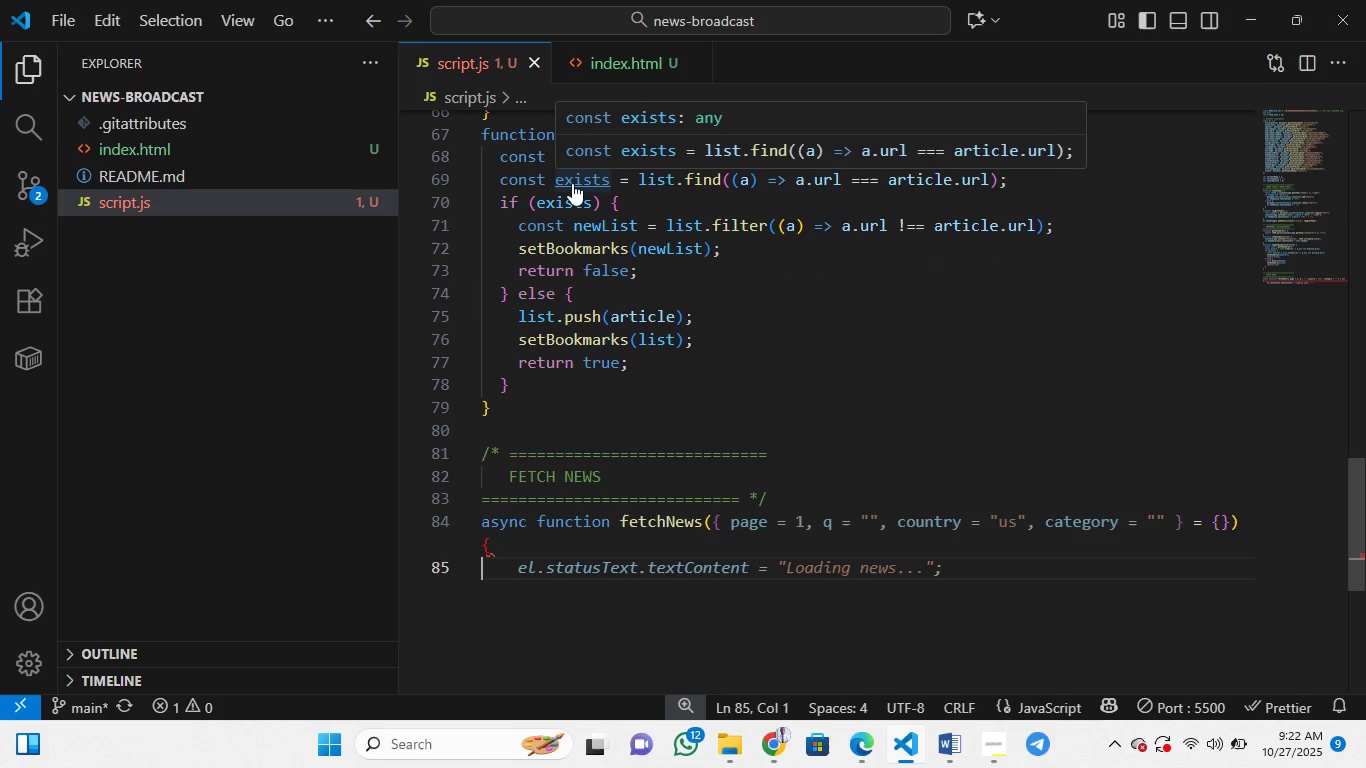 
key(Control+Z)
 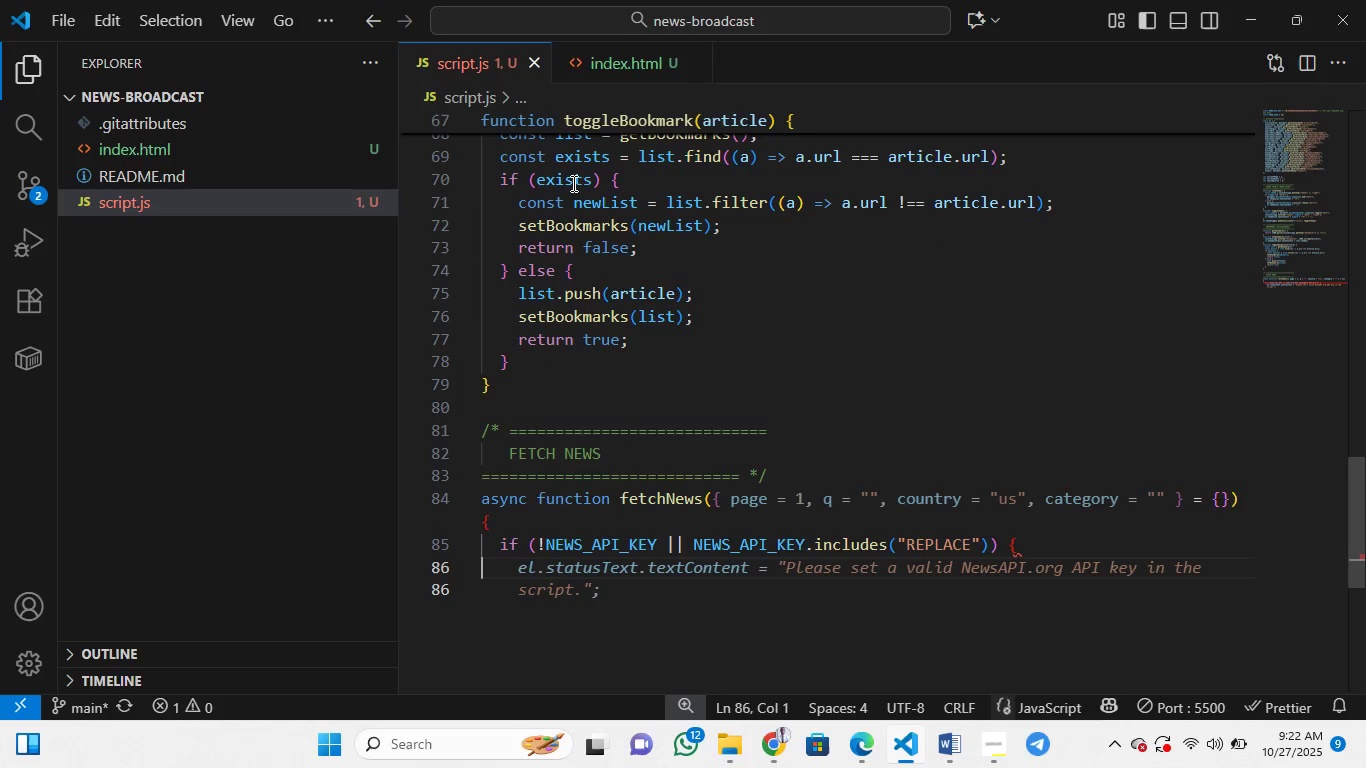 
key(Control+Z)
 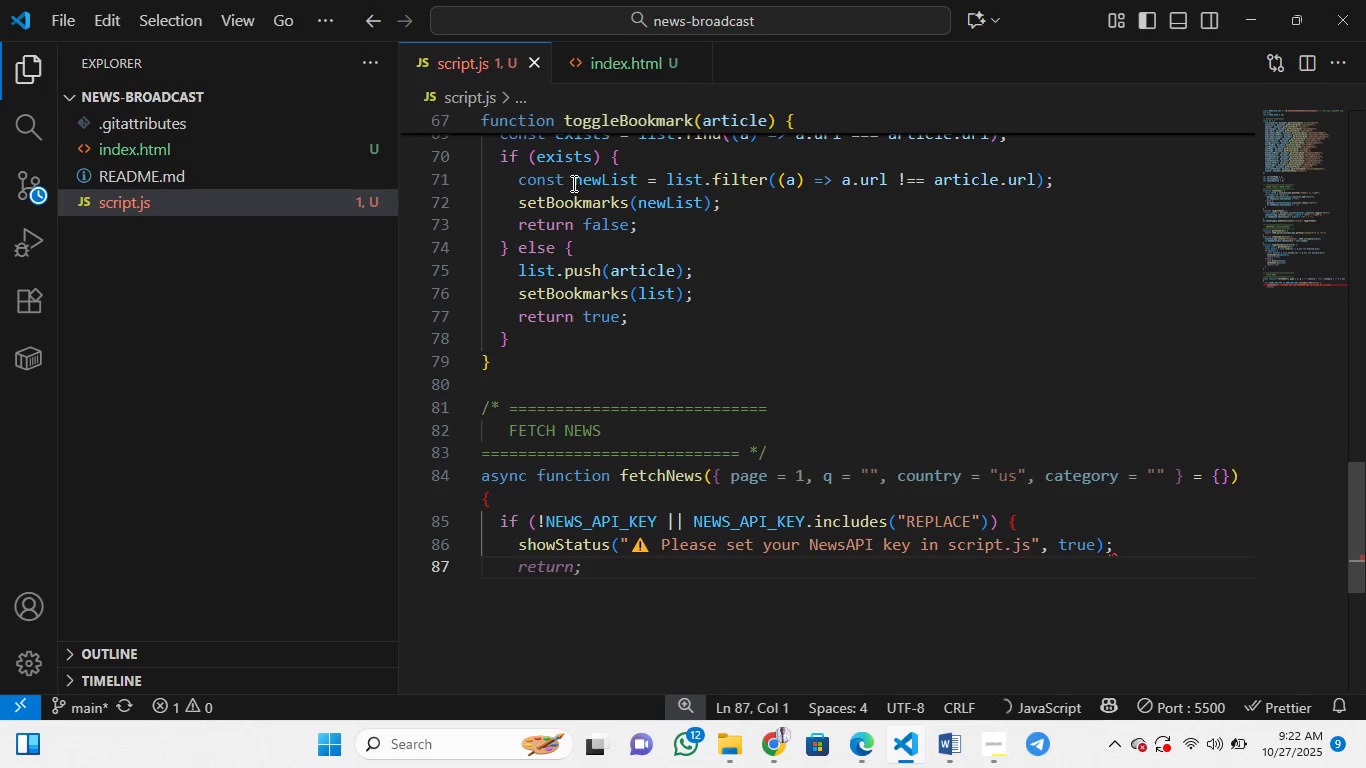 
key(Control+Z)
 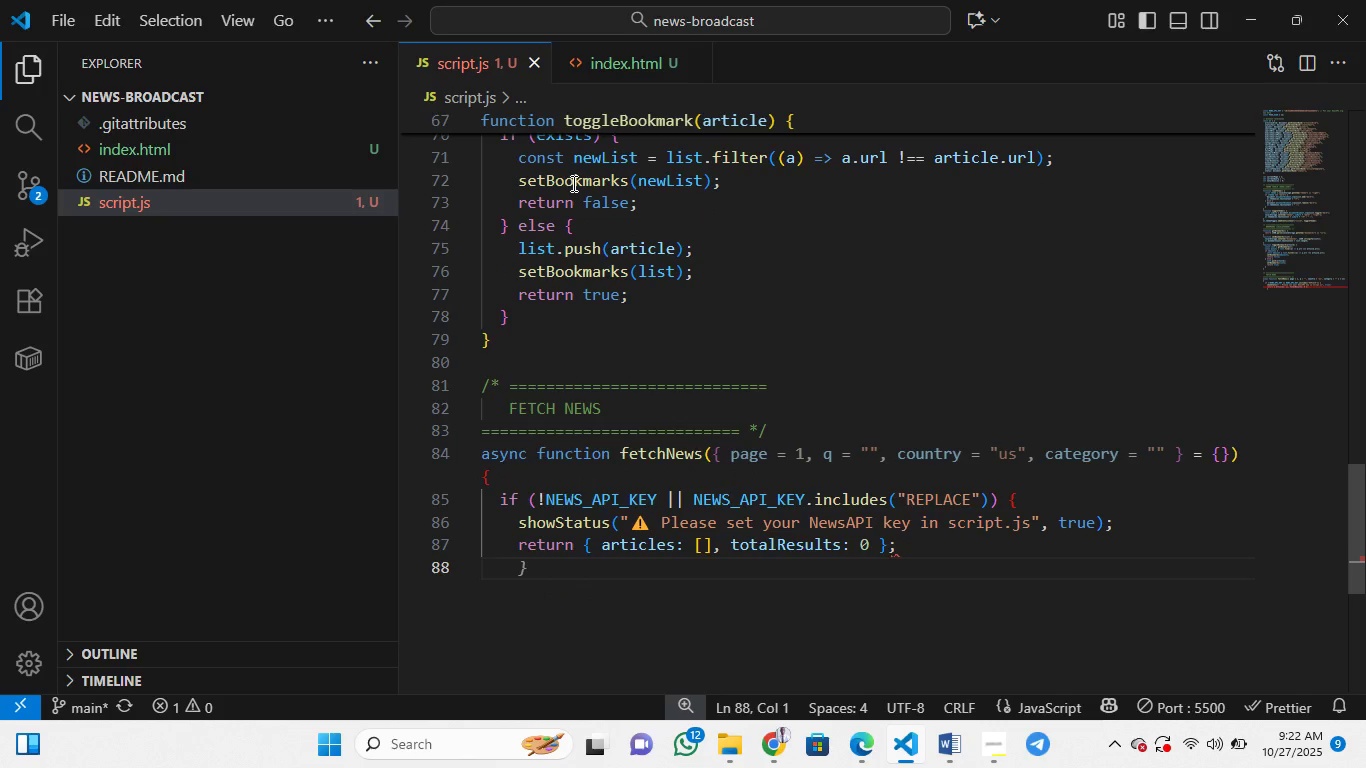 
key(Control+Z)
 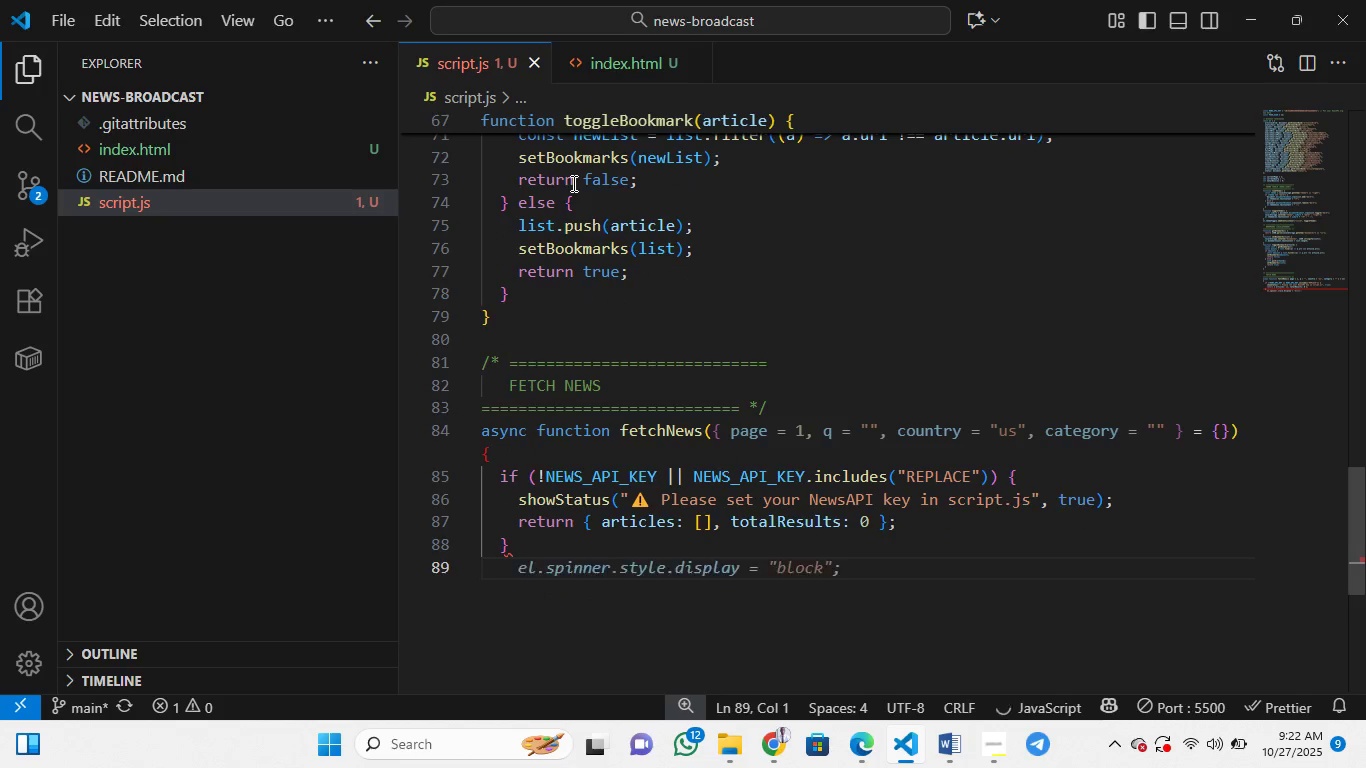 
key(Control+Z)
 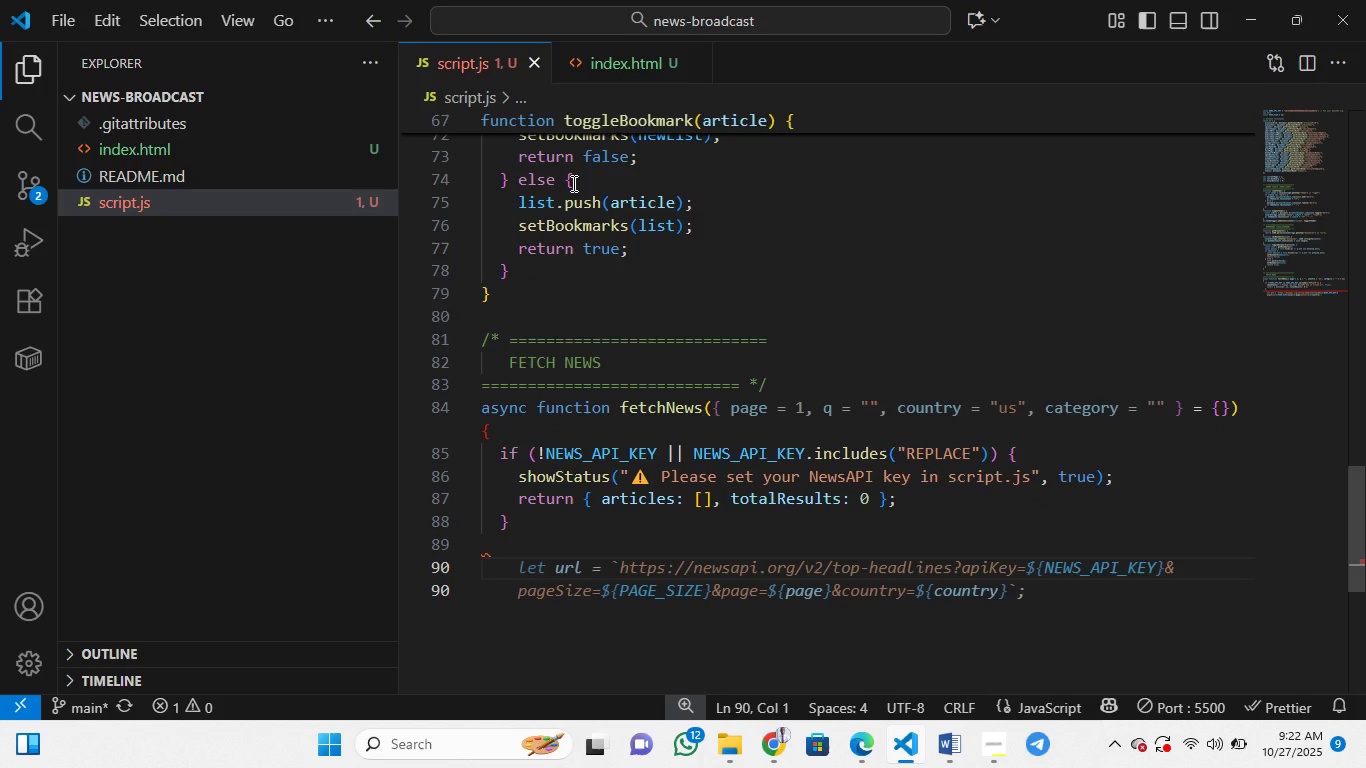 
key(Control+Z)
 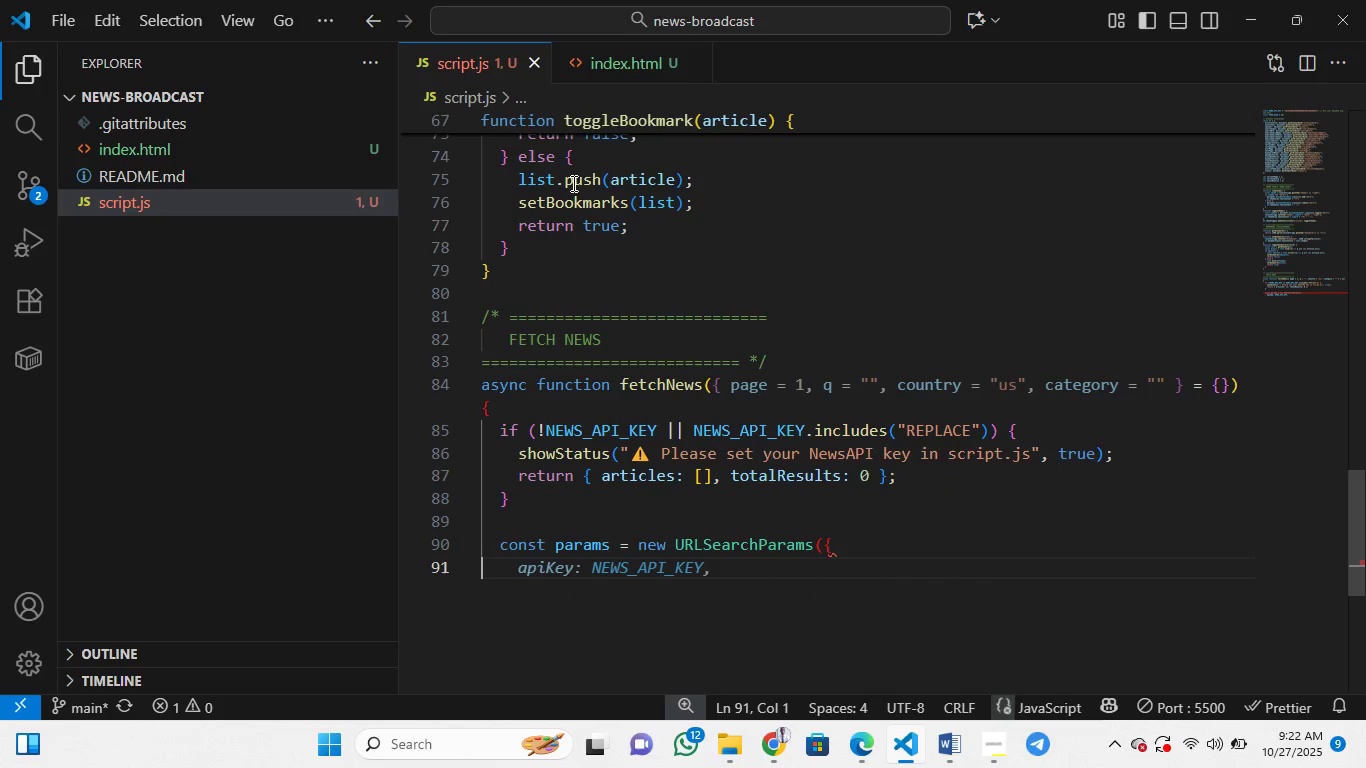 
key(Control+Z)
 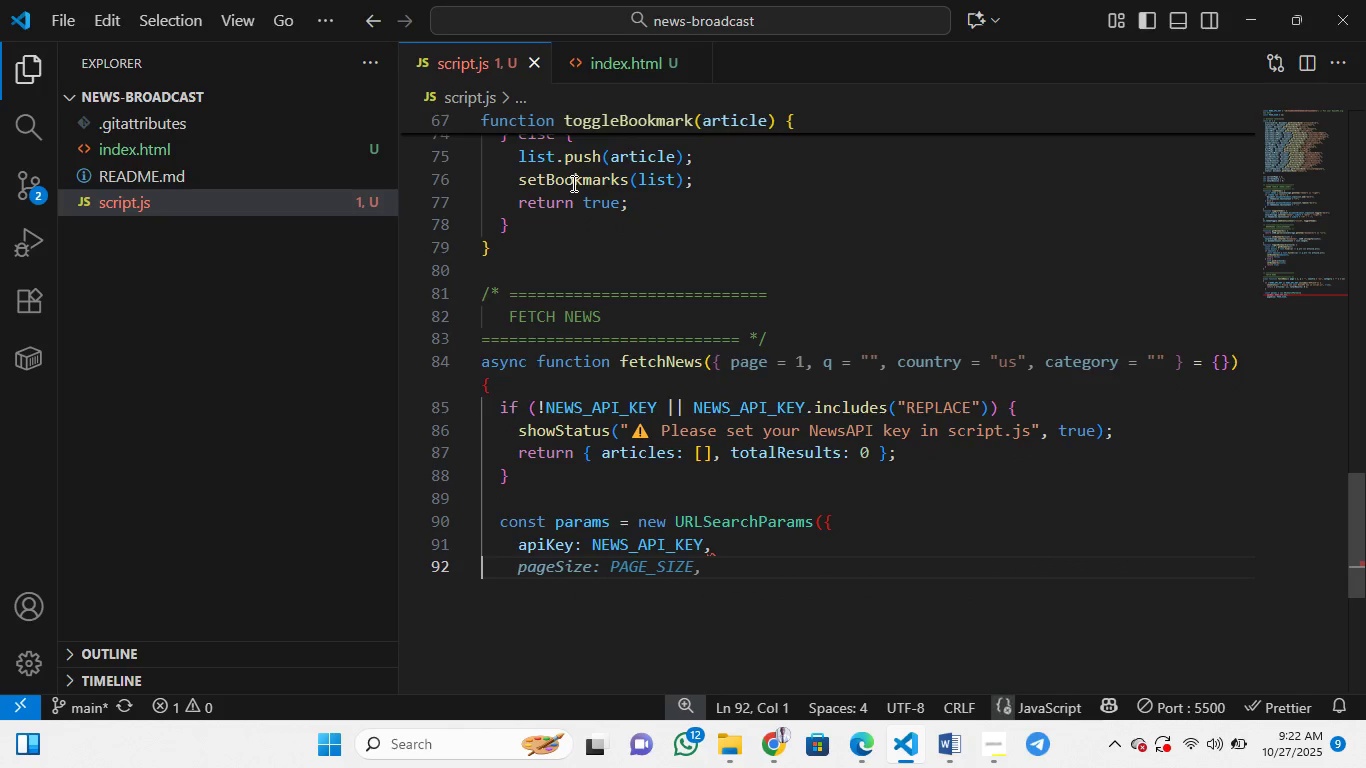 
key(Control+Z)
 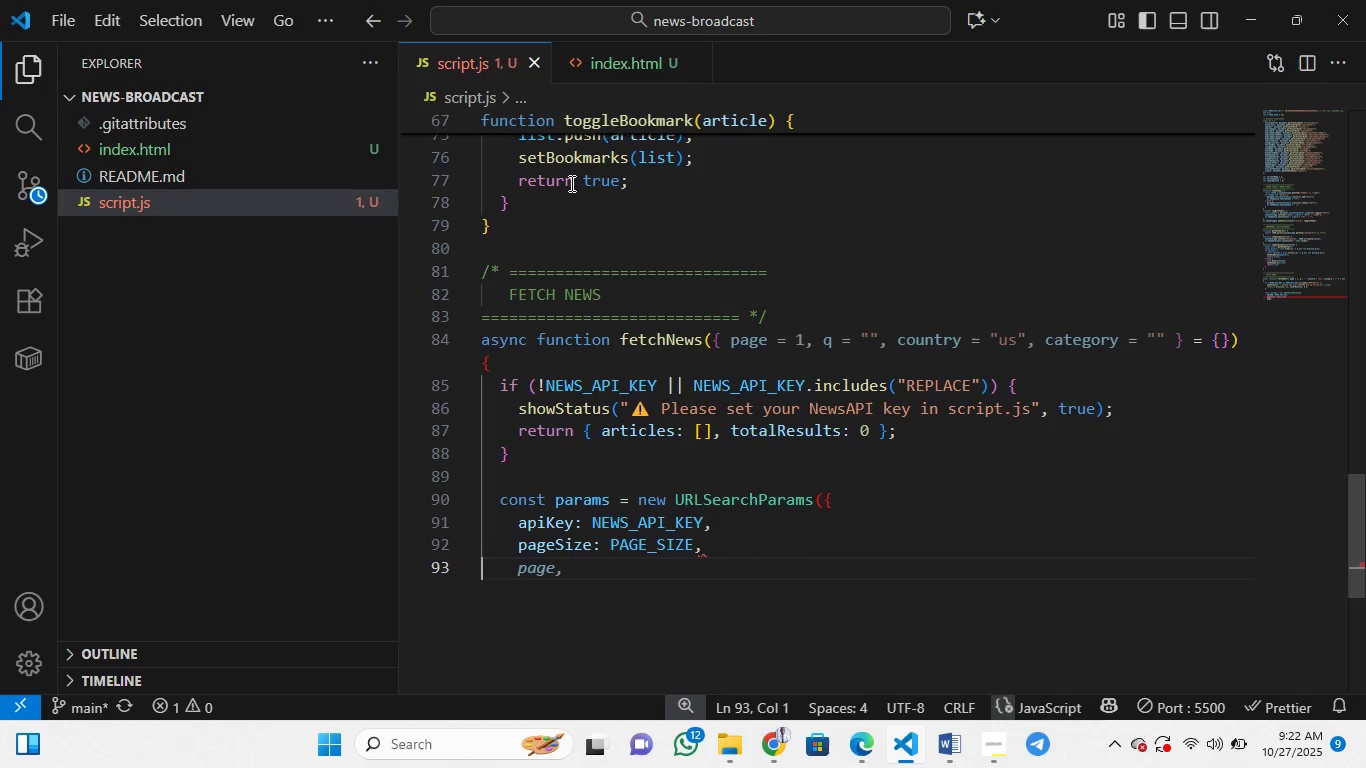 
key(Control+Z)
 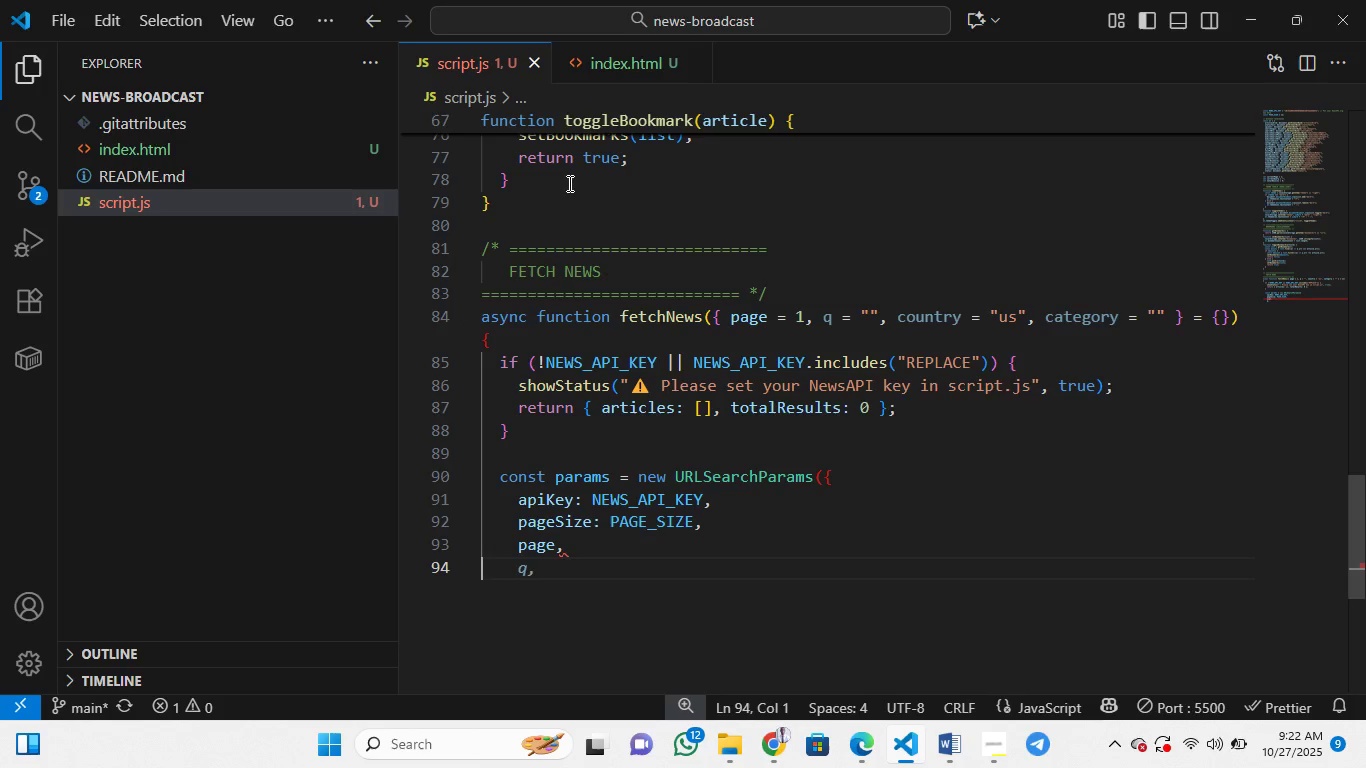 
wait(5.24)
 